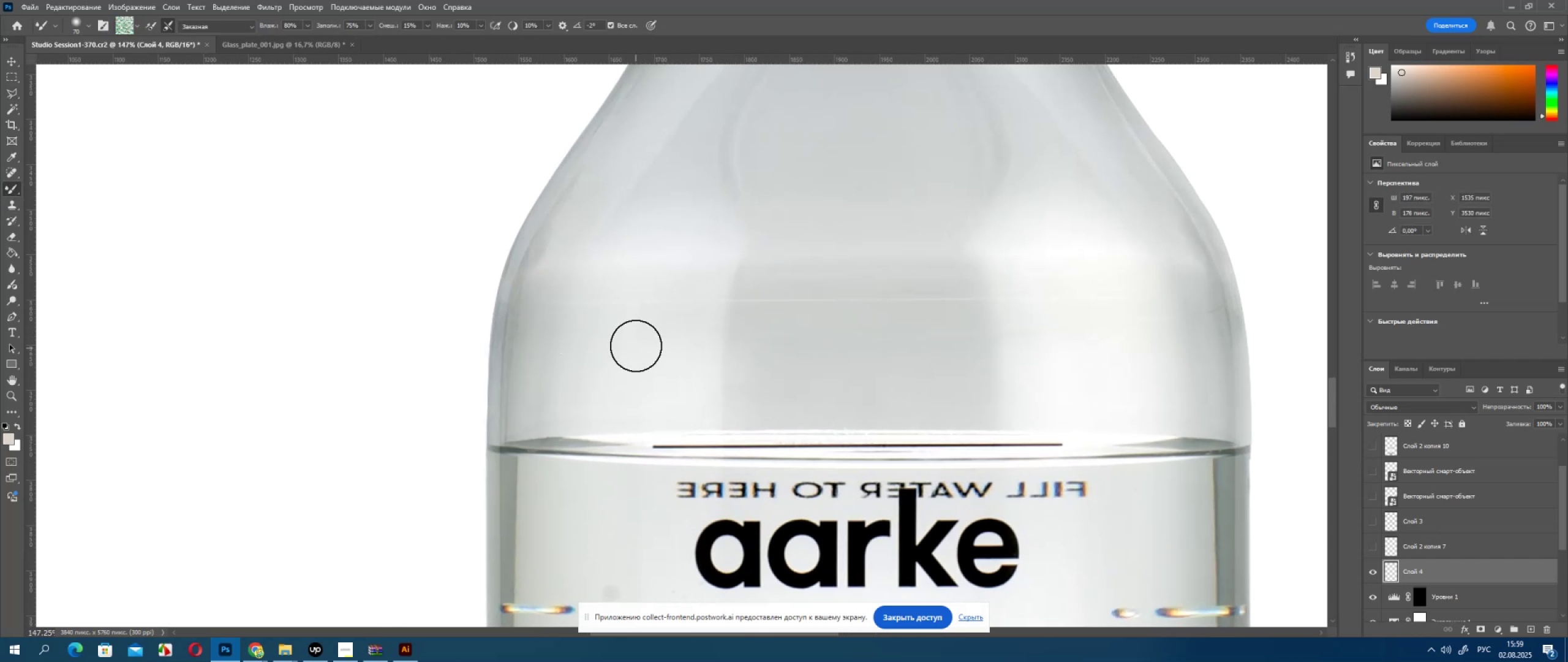 
left_click_drag(start_coordinate=[639, 341], to_coordinate=[671, 273])
 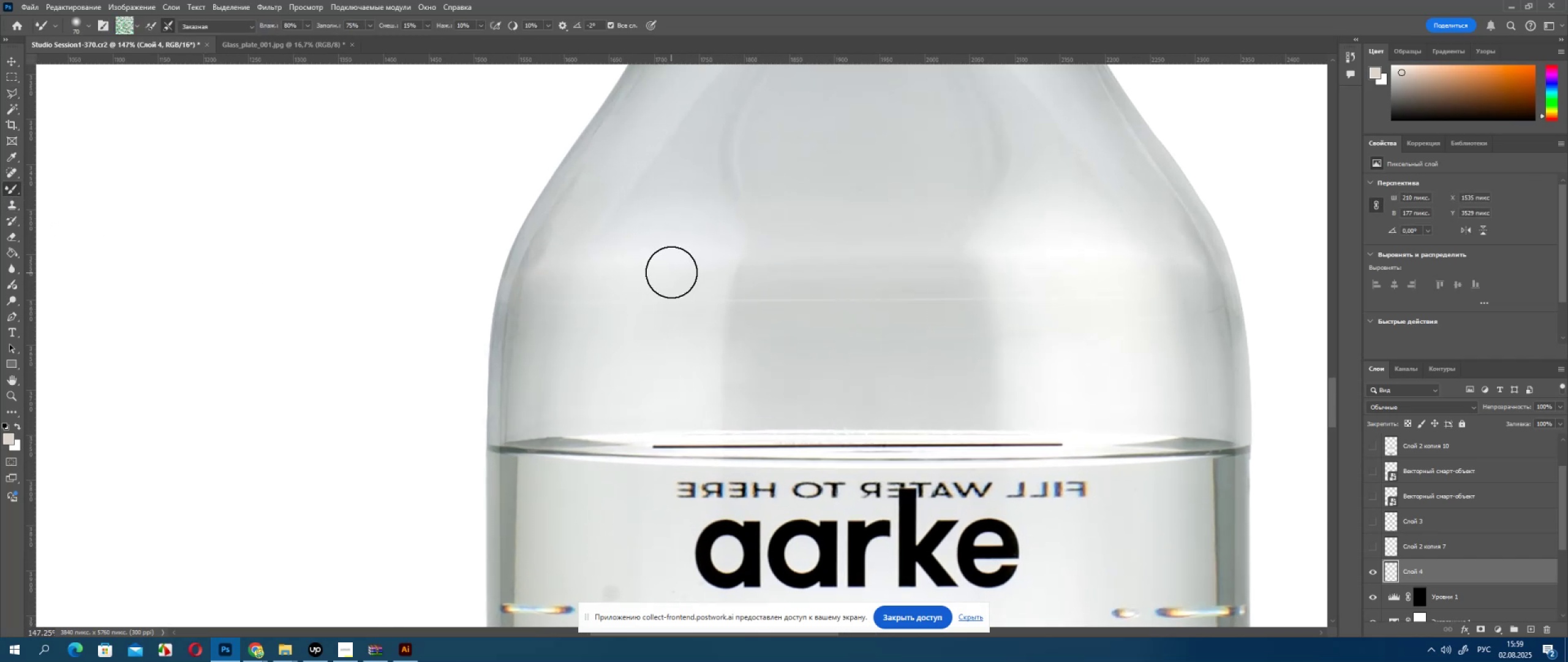 
left_click_drag(start_coordinate=[669, 303], to_coordinate=[663, 349])
 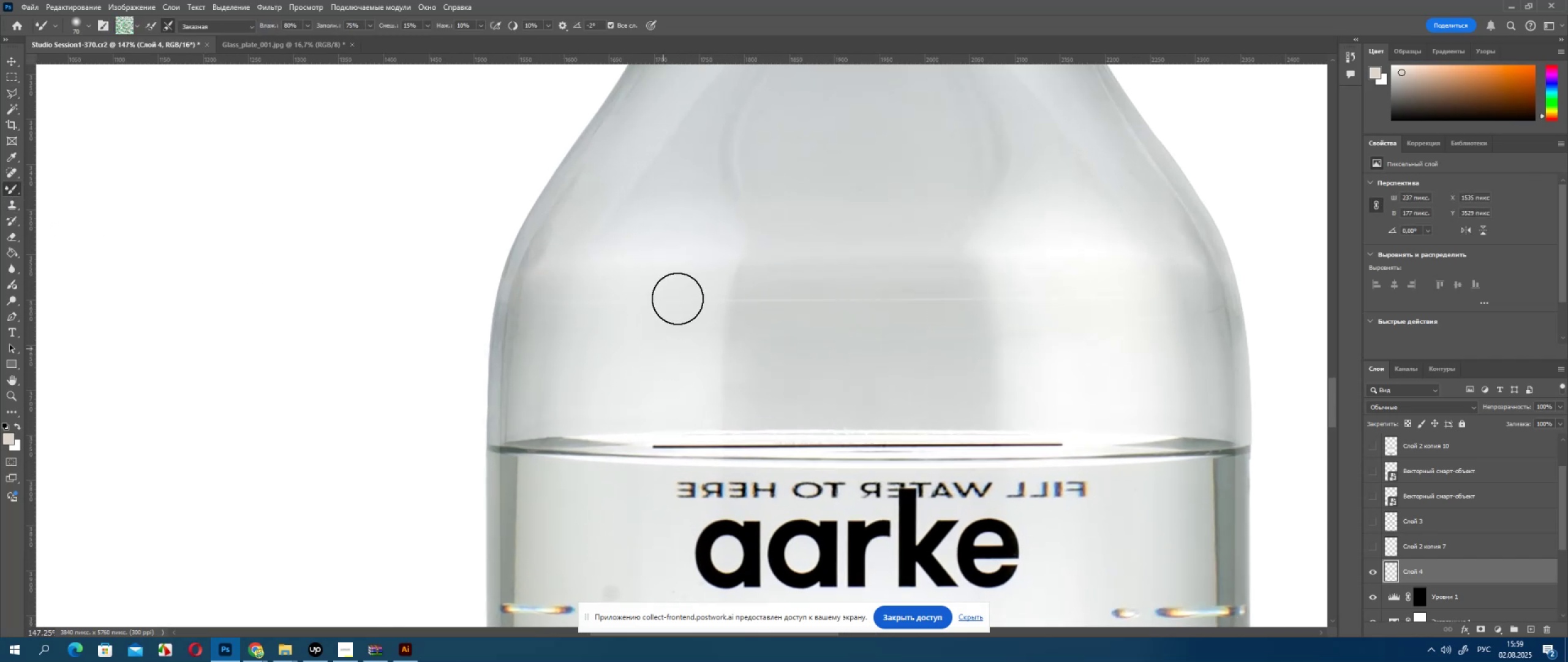 
left_click_drag(start_coordinate=[689, 278], to_coordinate=[680, 332])
 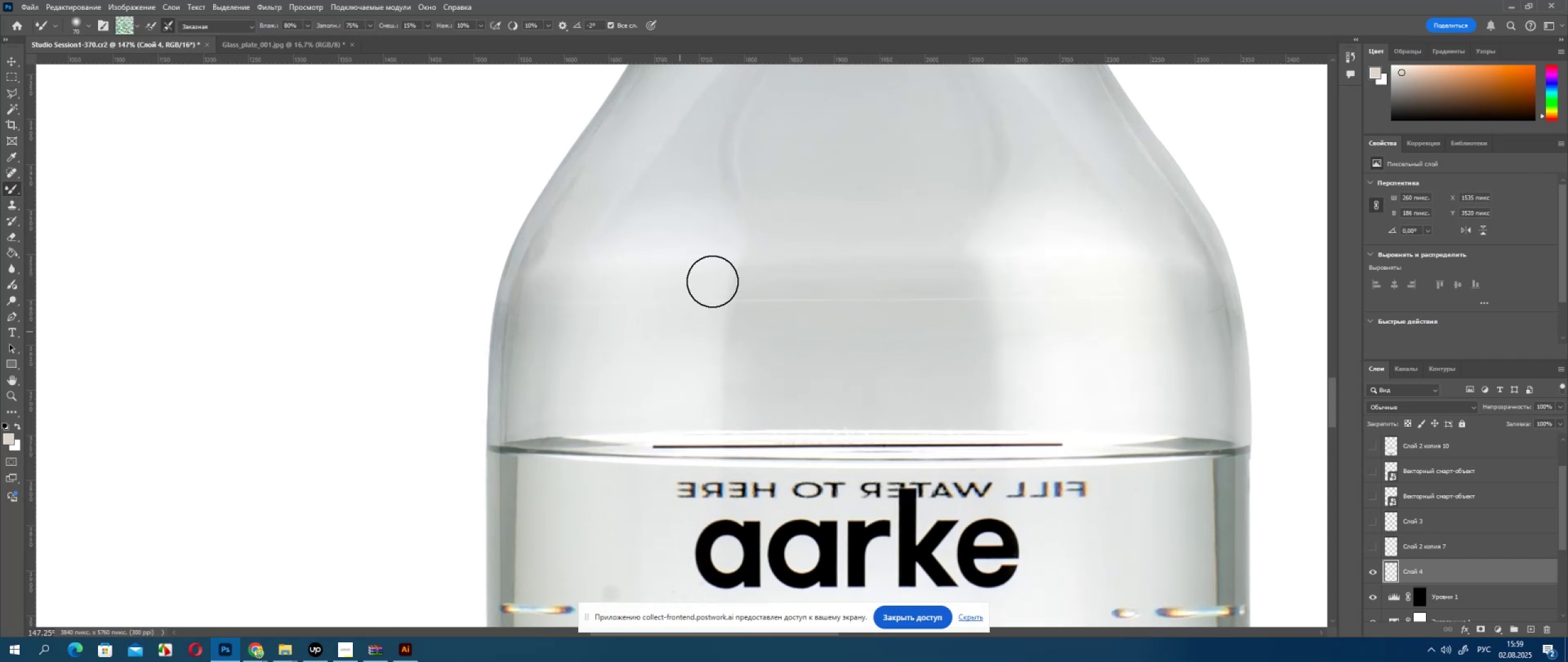 
left_click_drag(start_coordinate=[717, 278], to_coordinate=[719, 308])
 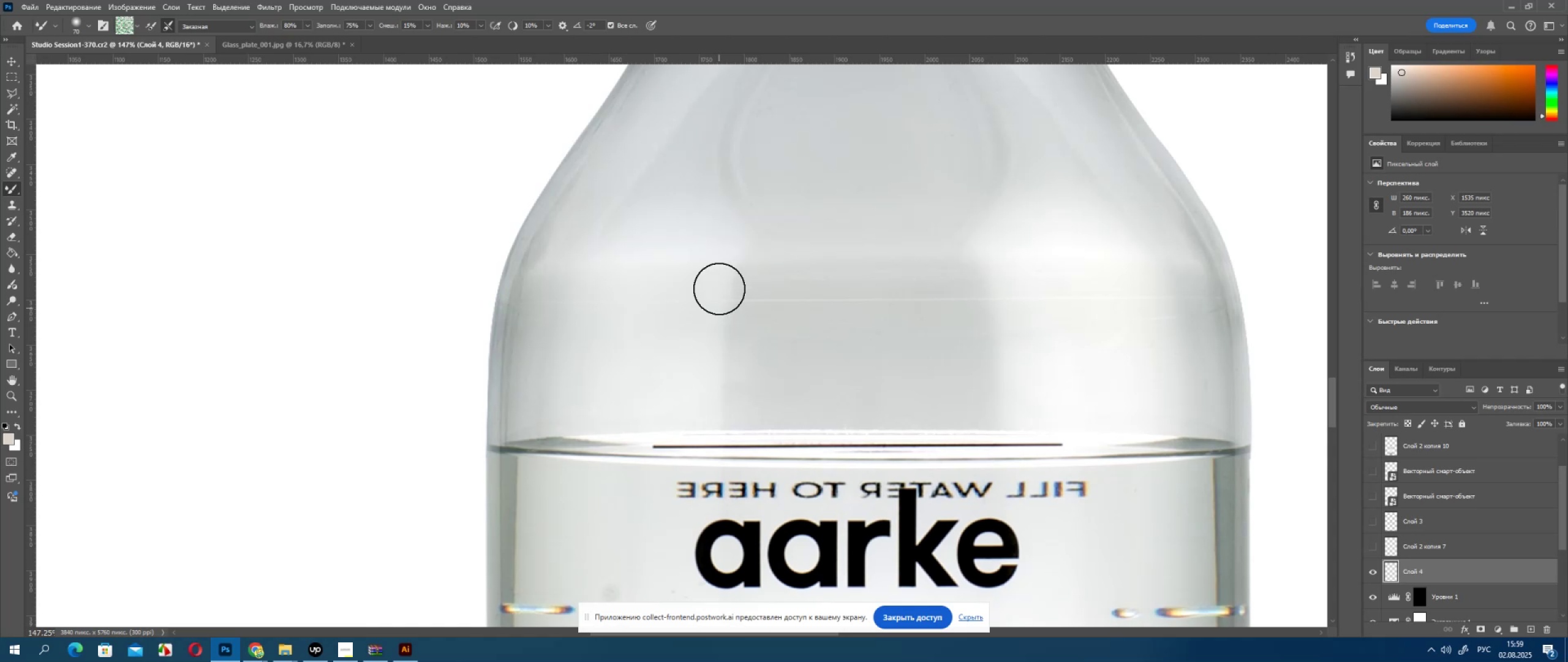 
left_click_drag(start_coordinate=[719, 289], to_coordinate=[723, 314])
 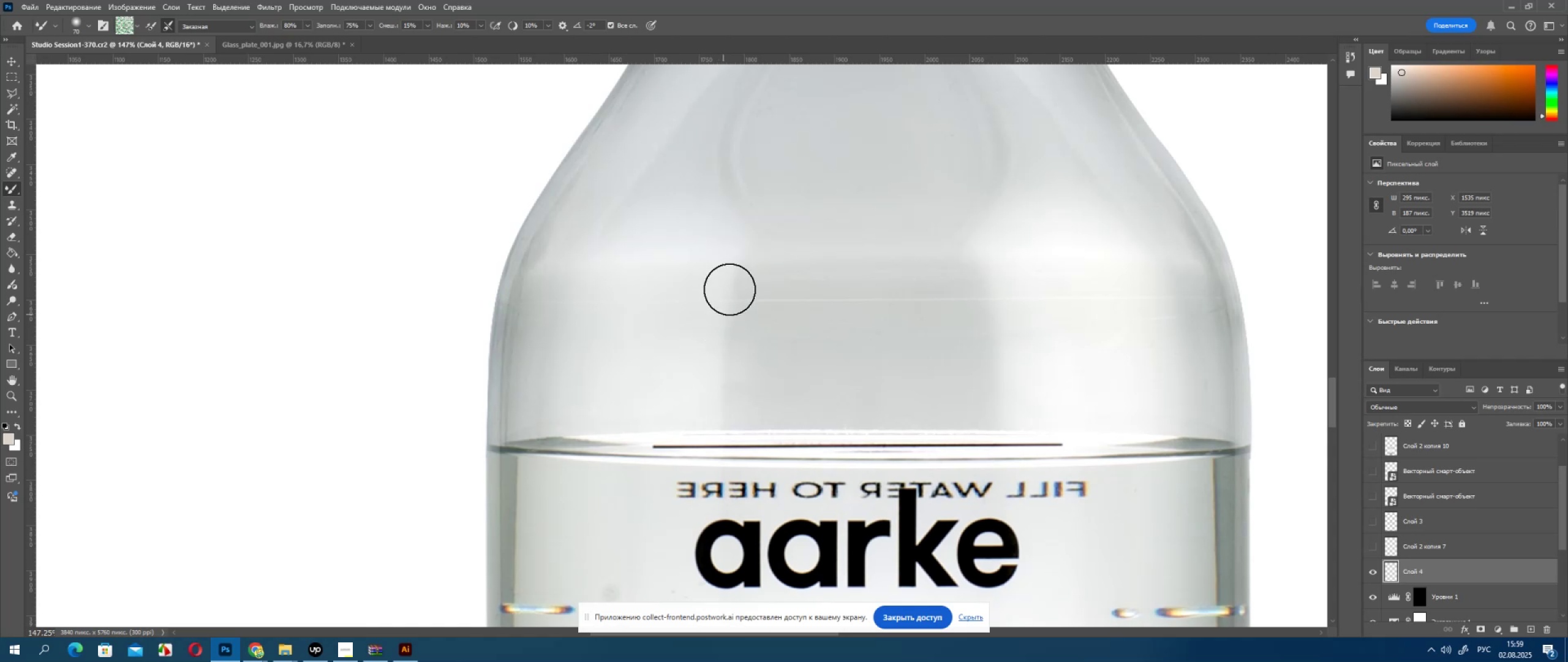 
left_click_drag(start_coordinate=[730, 285], to_coordinate=[725, 307])
 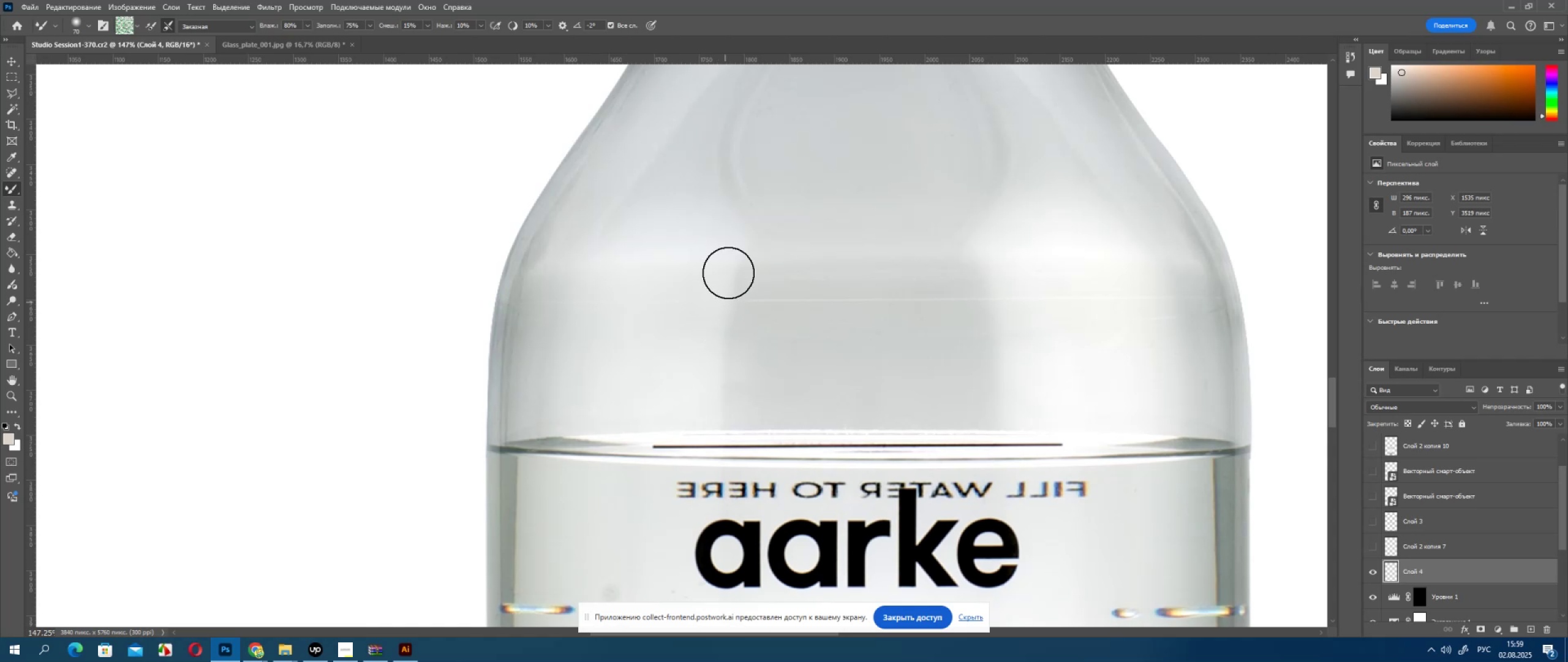 
left_click_drag(start_coordinate=[728, 272], to_coordinate=[664, 328])
 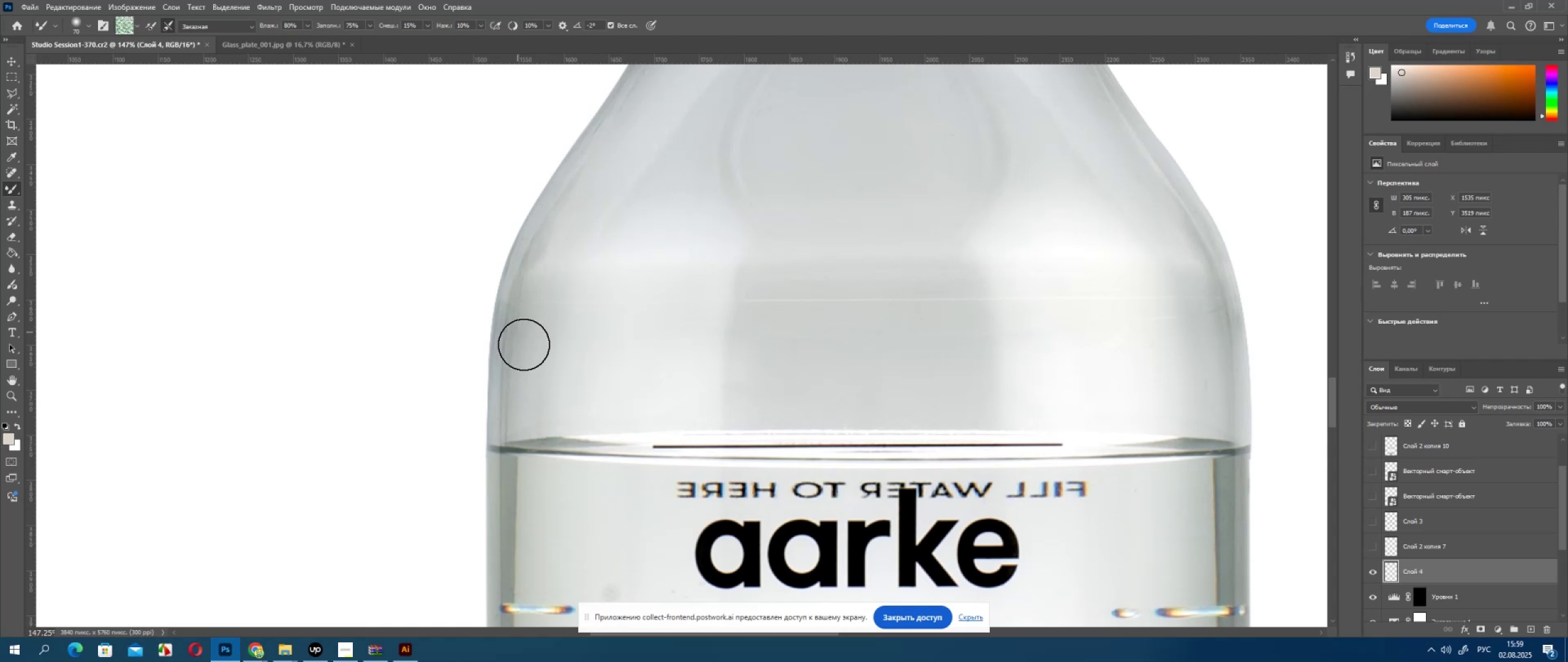 
left_click_drag(start_coordinate=[530, 352], to_coordinate=[552, 265])
 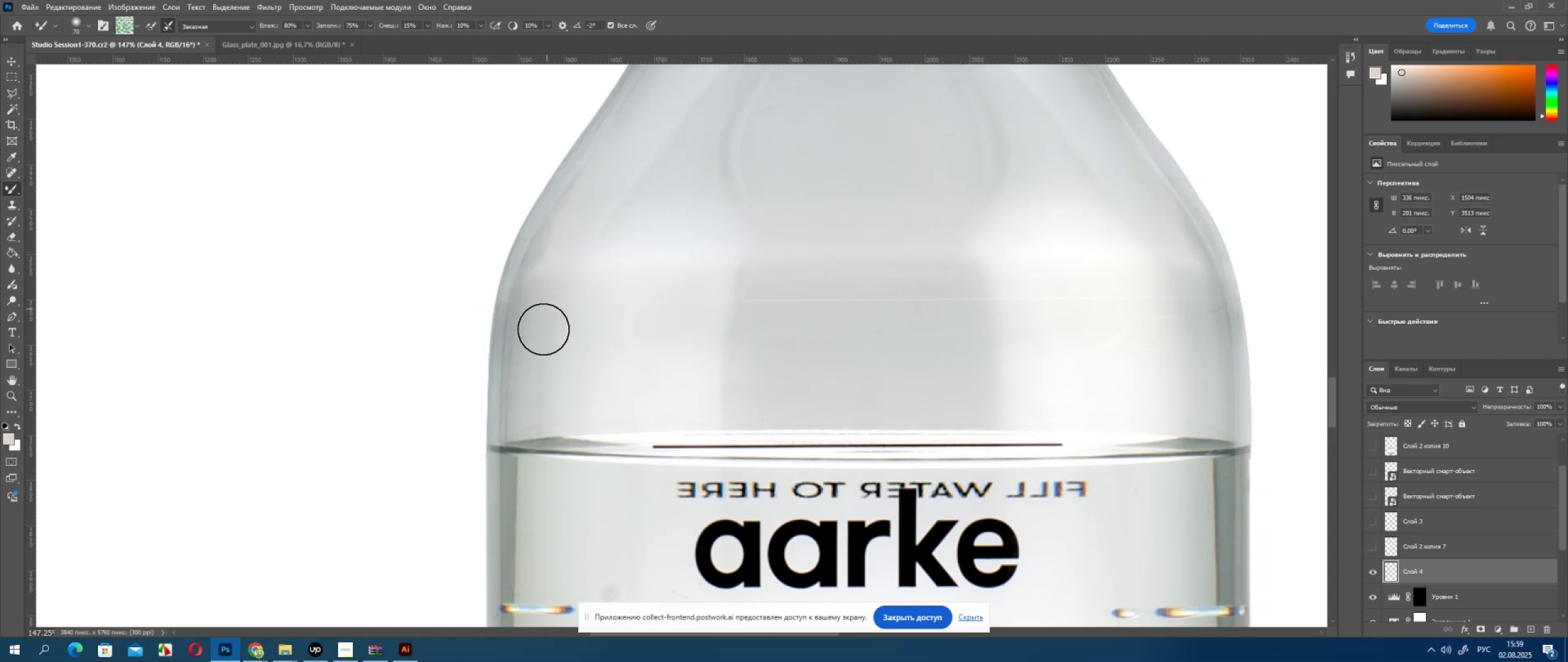 
left_click_drag(start_coordinate=[543, 335], to_coordinate=[565, 249])
 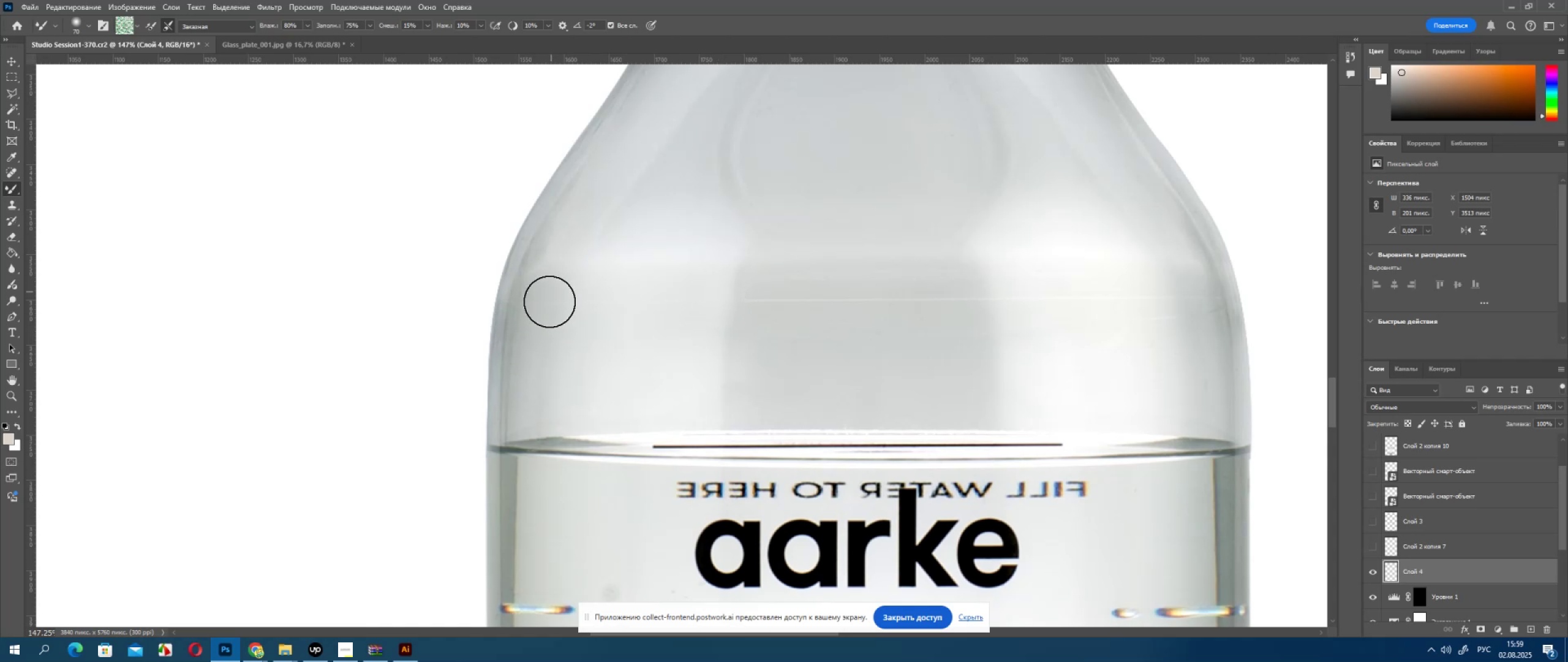 
left_click_drag(start_coordinate=[549, 305], to_coordinate=[577, 223])
 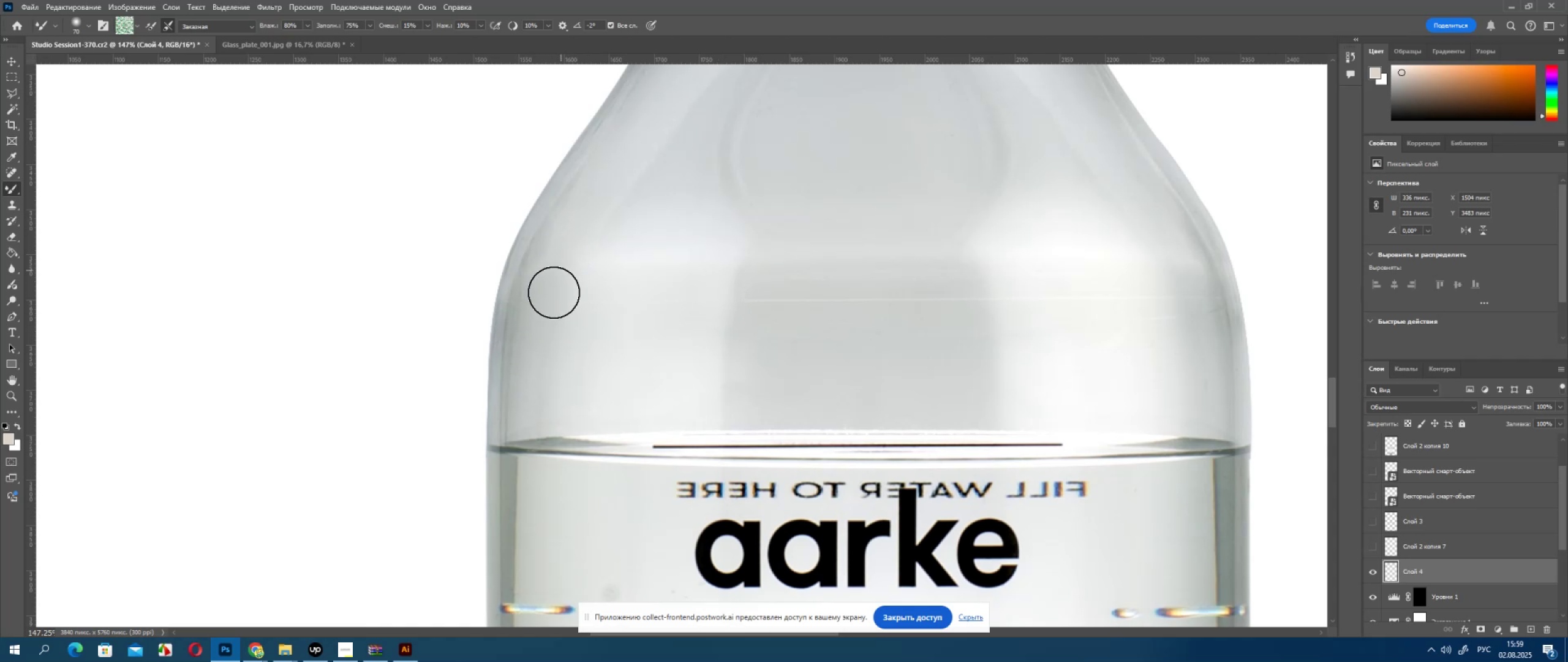 
left_click_drag(start_coordinate=[551, 304], to_coordinate=[595, 199])
 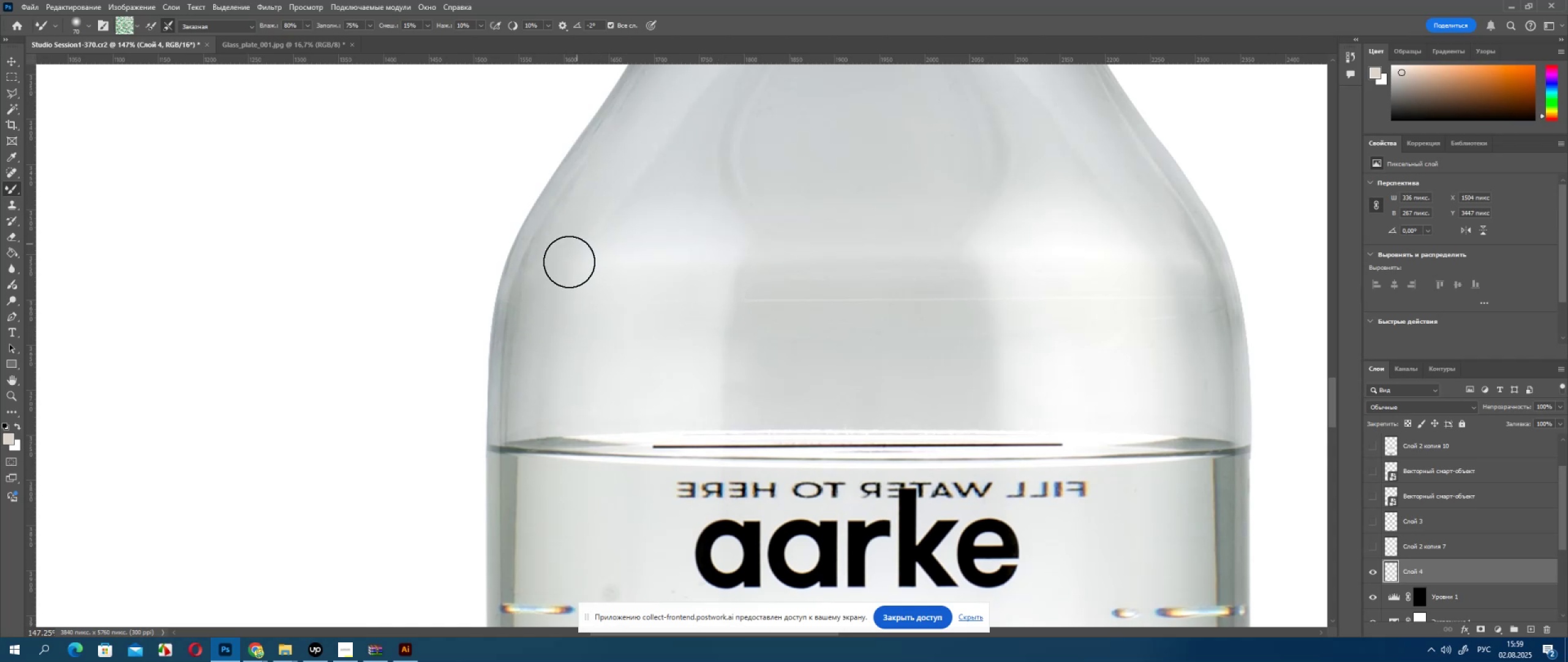 
left_click_drag(start_coordinate=[566, 276], to_coordinate=[615, 182])
 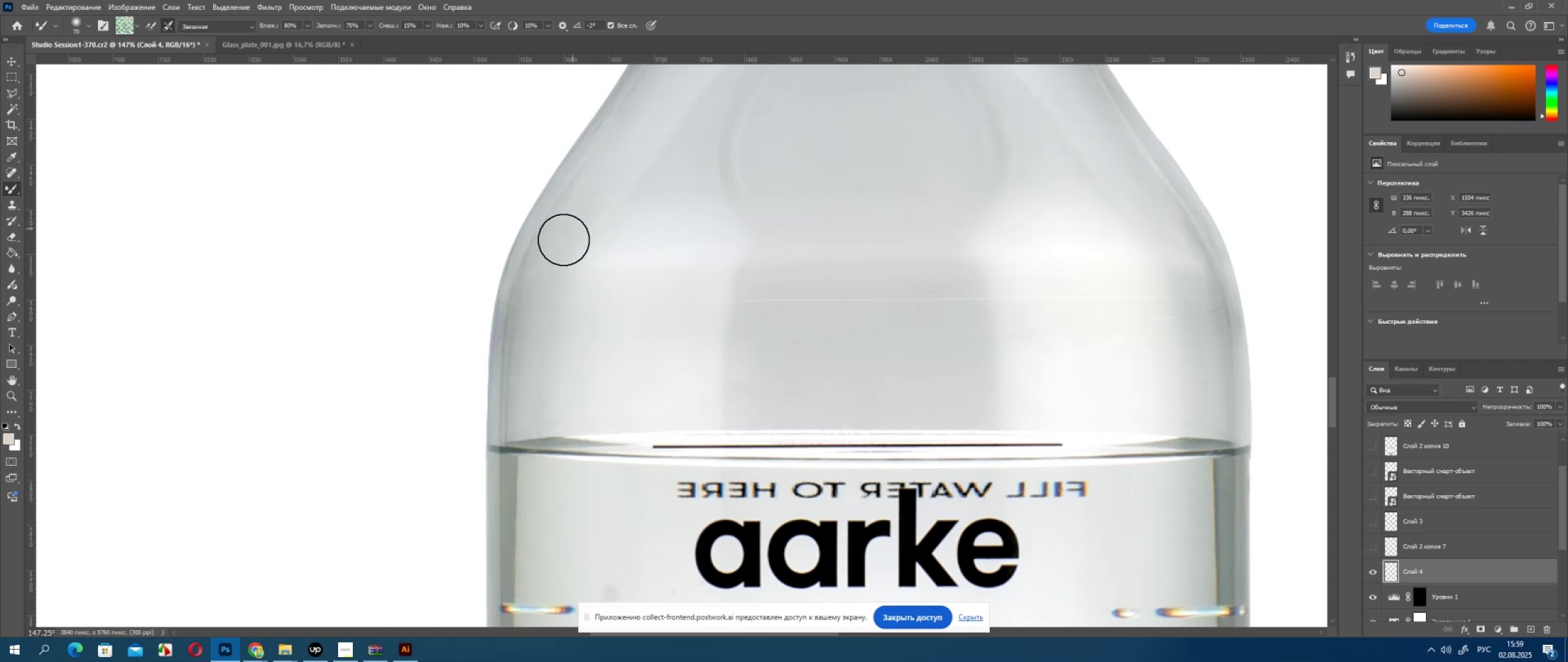 
left_click_drag(start_coordinate=[560, 252], to_coordinate=[646, 134])
 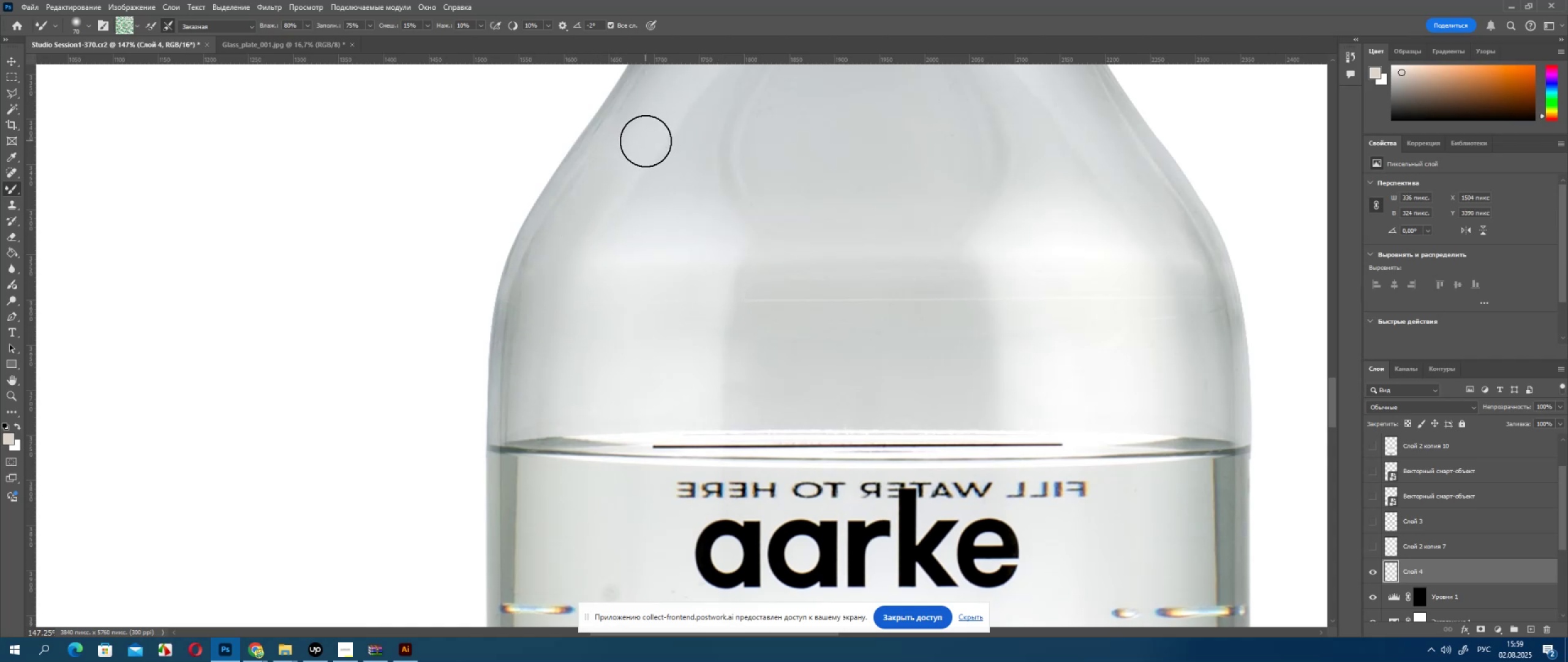 
left_click_drag(start_coordinate=[643, 148], to_coordinate=[566, 284])
 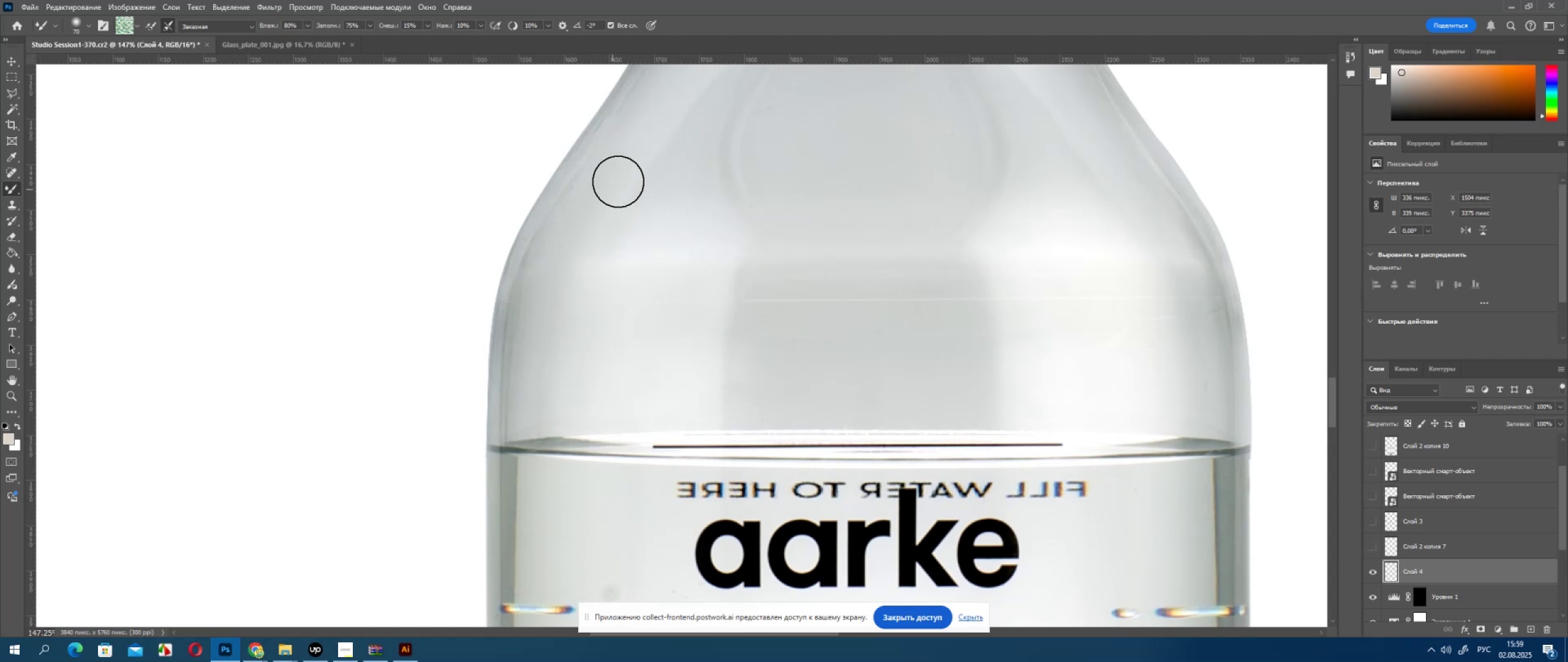 
left_click_drag(start_coordinate=[617, 178], to_coordinate=[564, 256])
 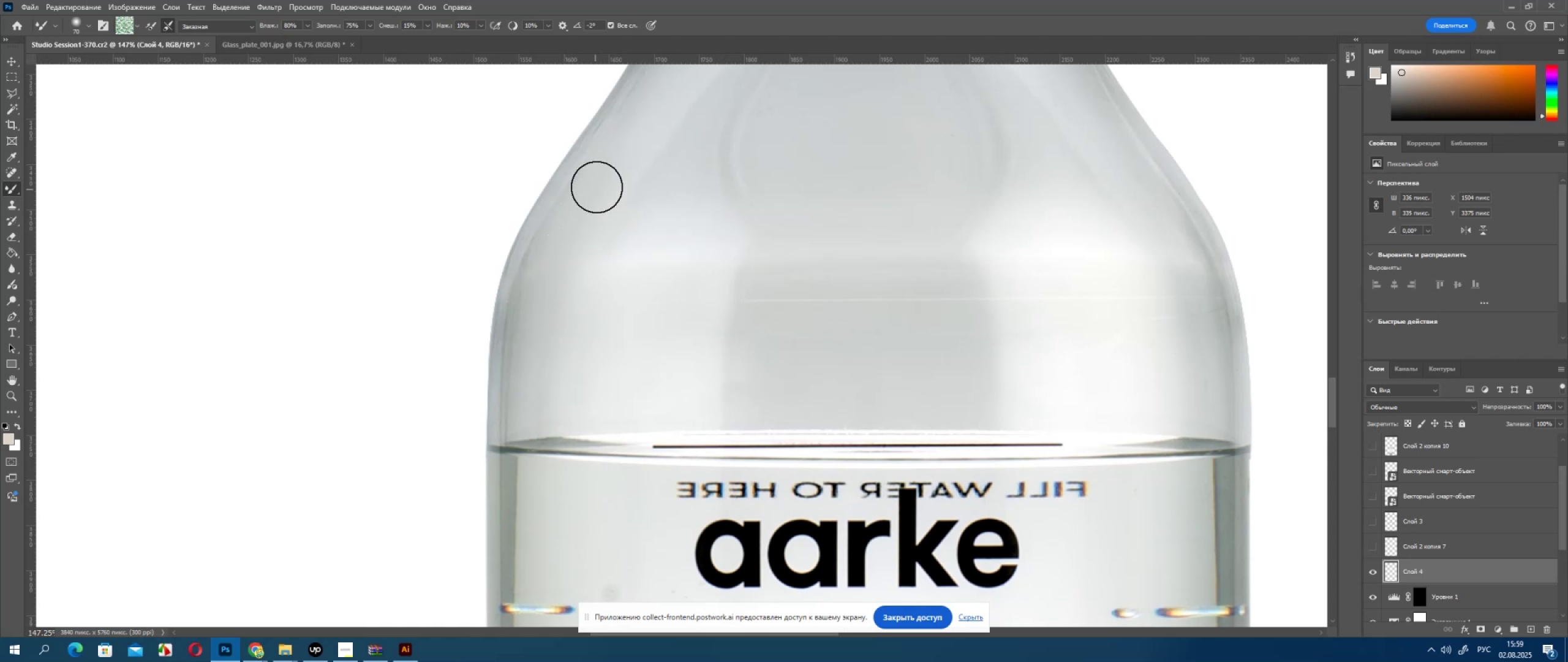 
left_click_drag(start_coordinate=[595, 188], to_coordinate=[552, 249])
 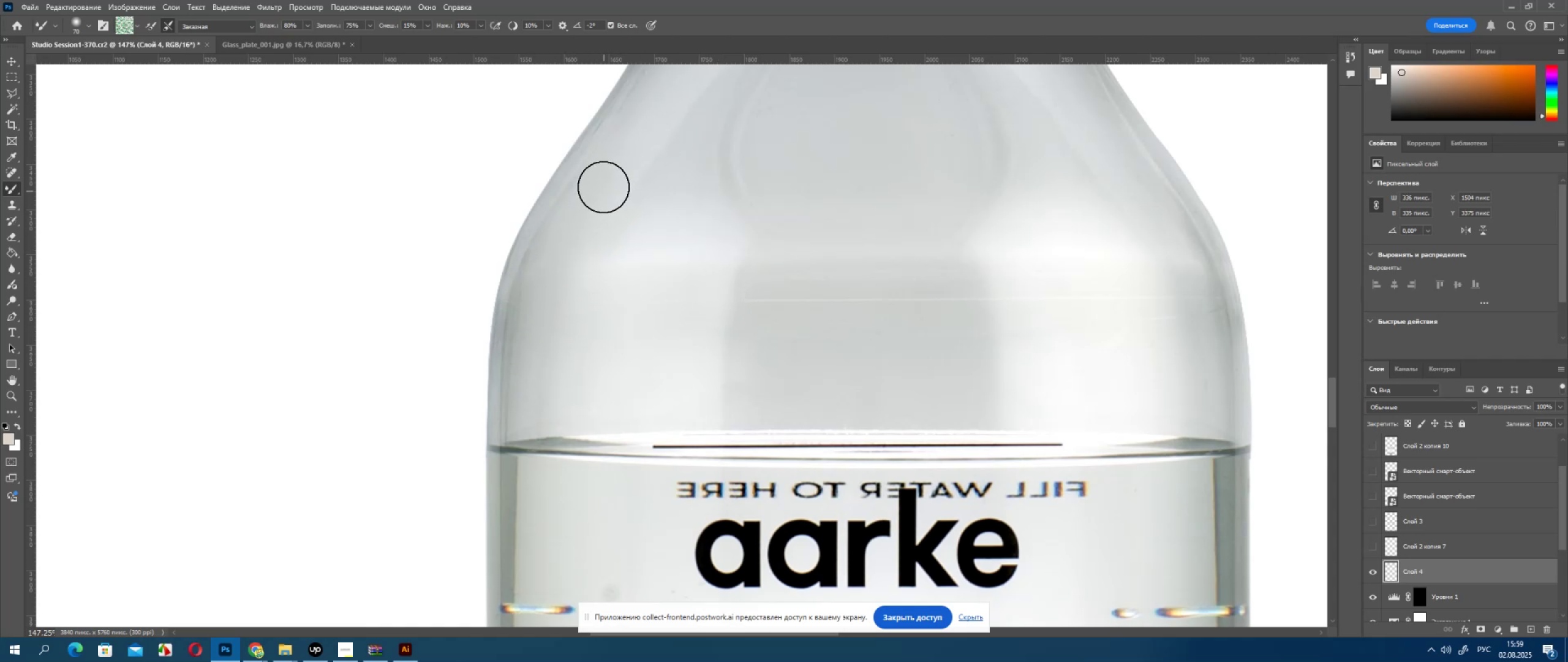 
left_click_drag(start_coordinate=[597, 190], to_coordinate=[540, 267])
 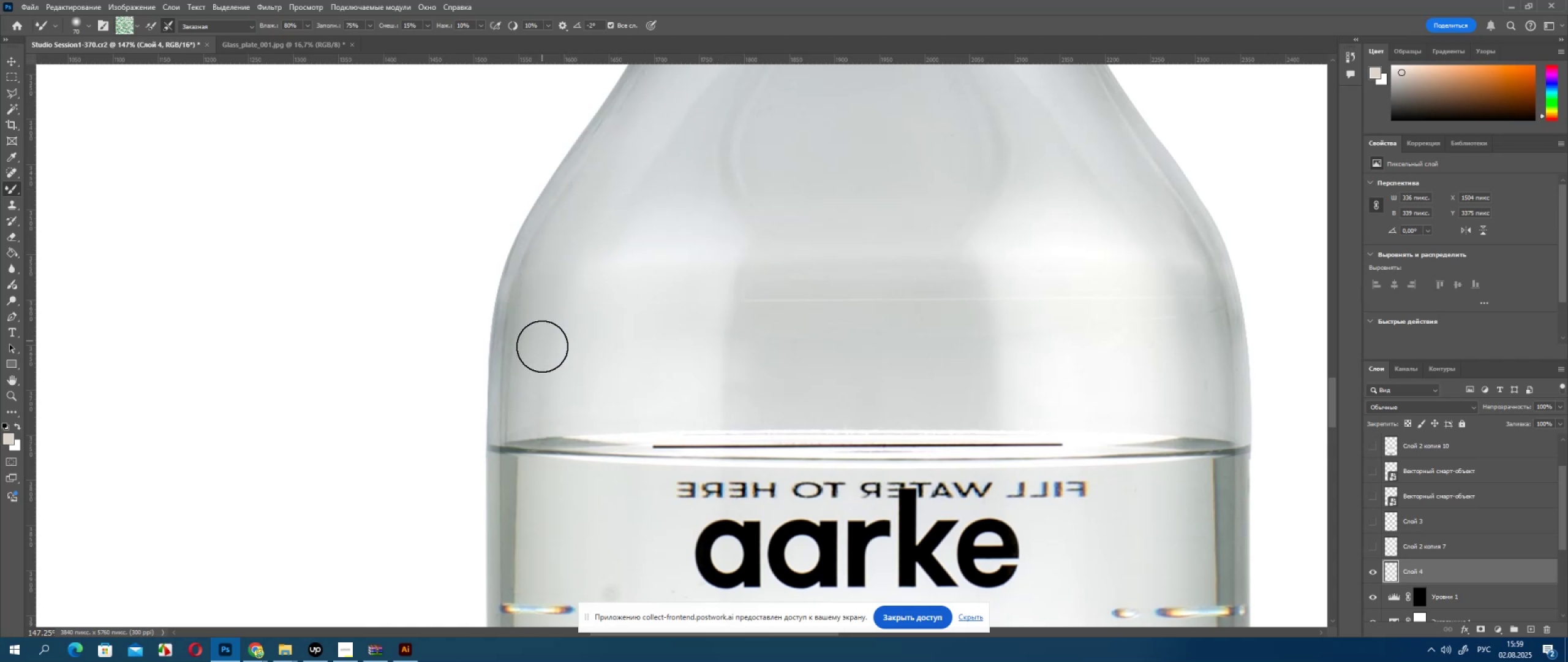 
left_click_drag(start_coordinate=[541, 357], to_coordinate=[537, 271])
 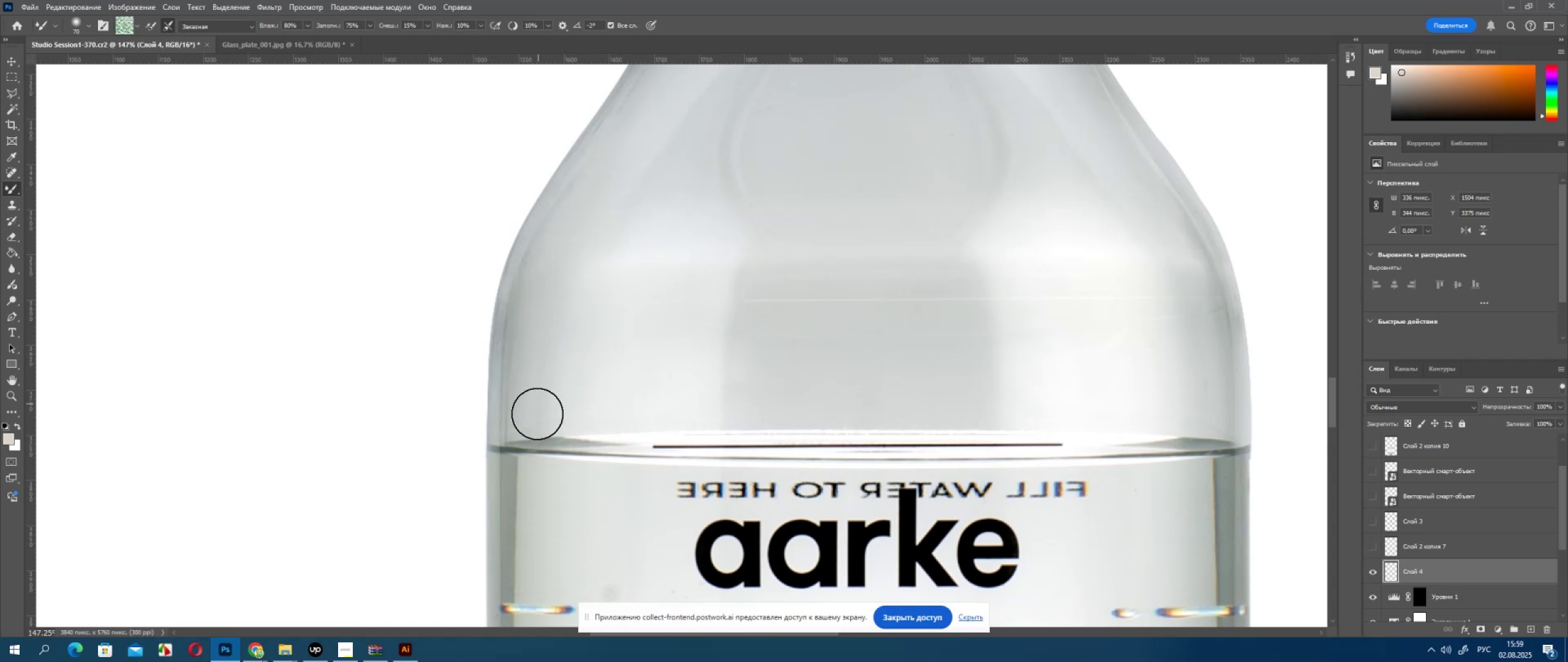 
left_click_drag(start_coordinate=[537, 420], to_coordinate=[532, 261])
 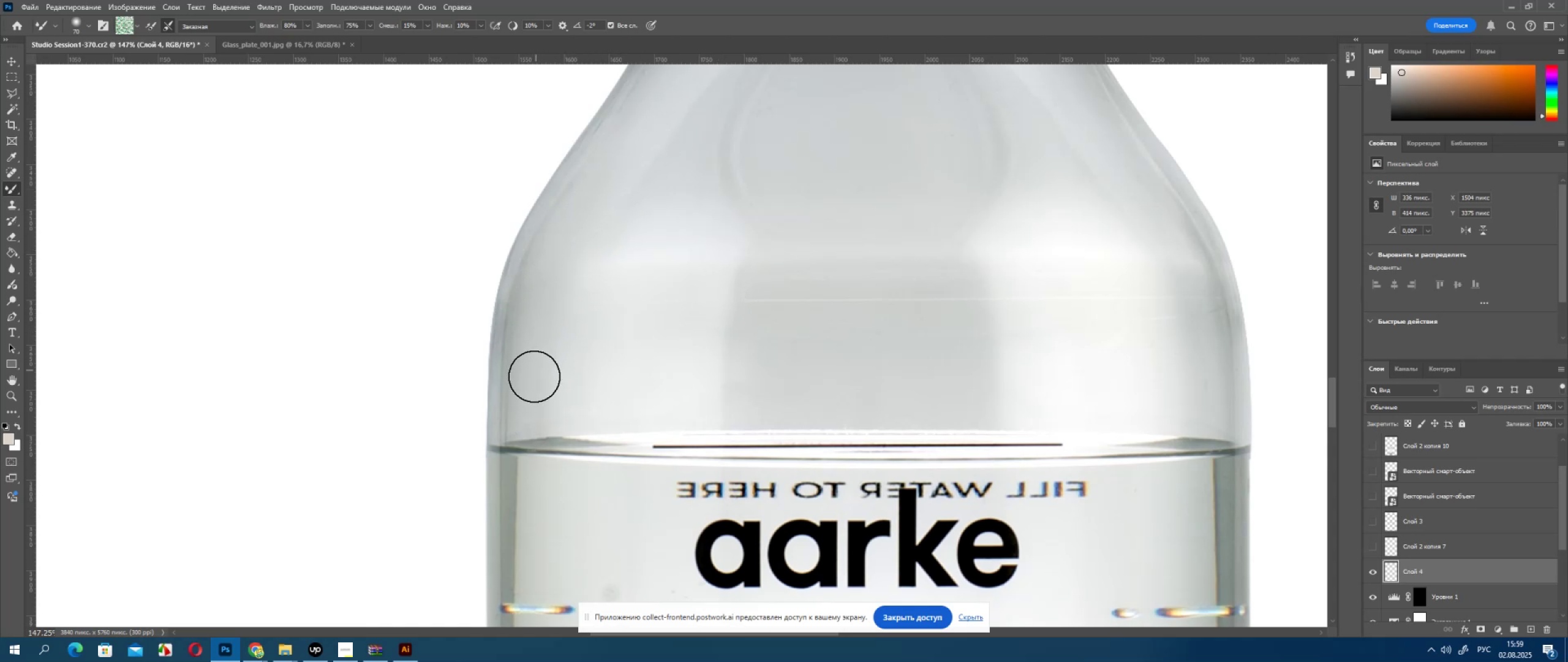 
left_click_drag(start_coordinate=[533, 389], to_coordinate=[537, 264])
 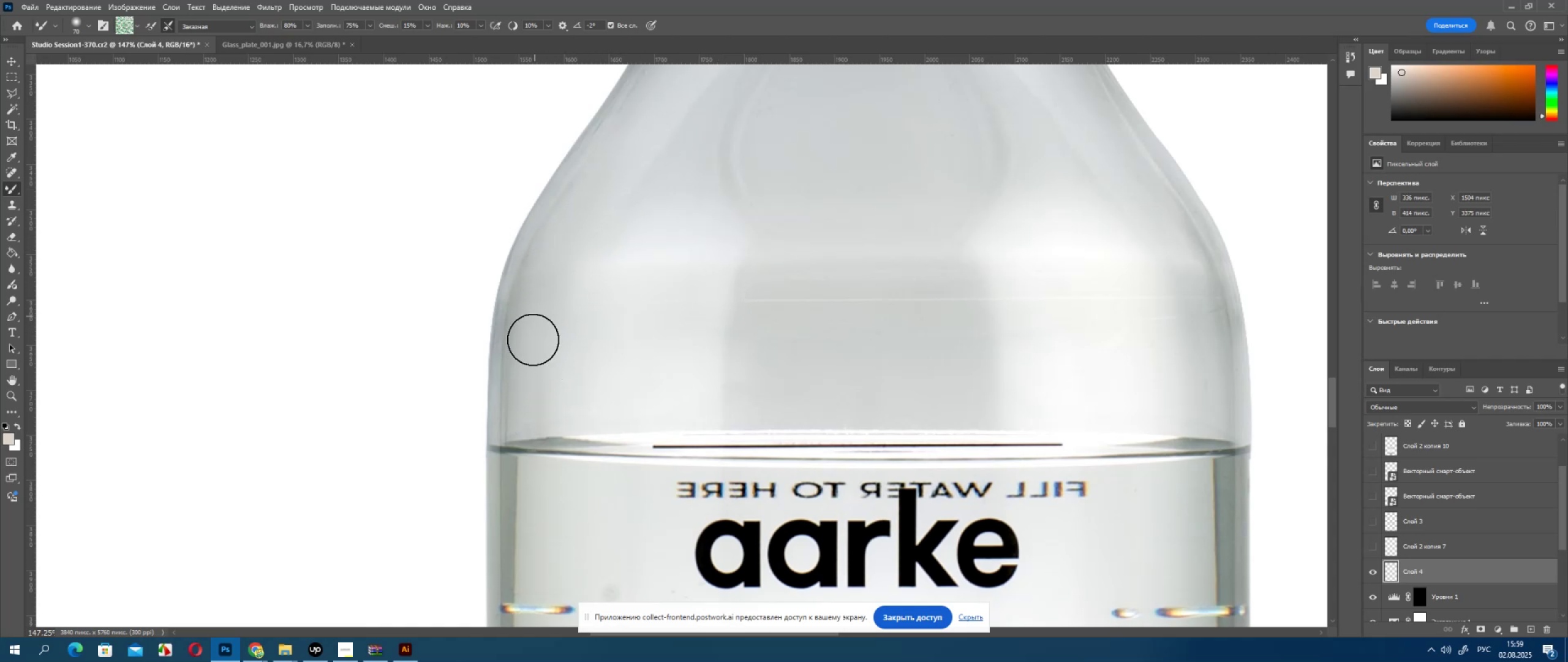 
left_click_drag(start_coordinate=[538, 386], to_coordinate=[562, 290])
 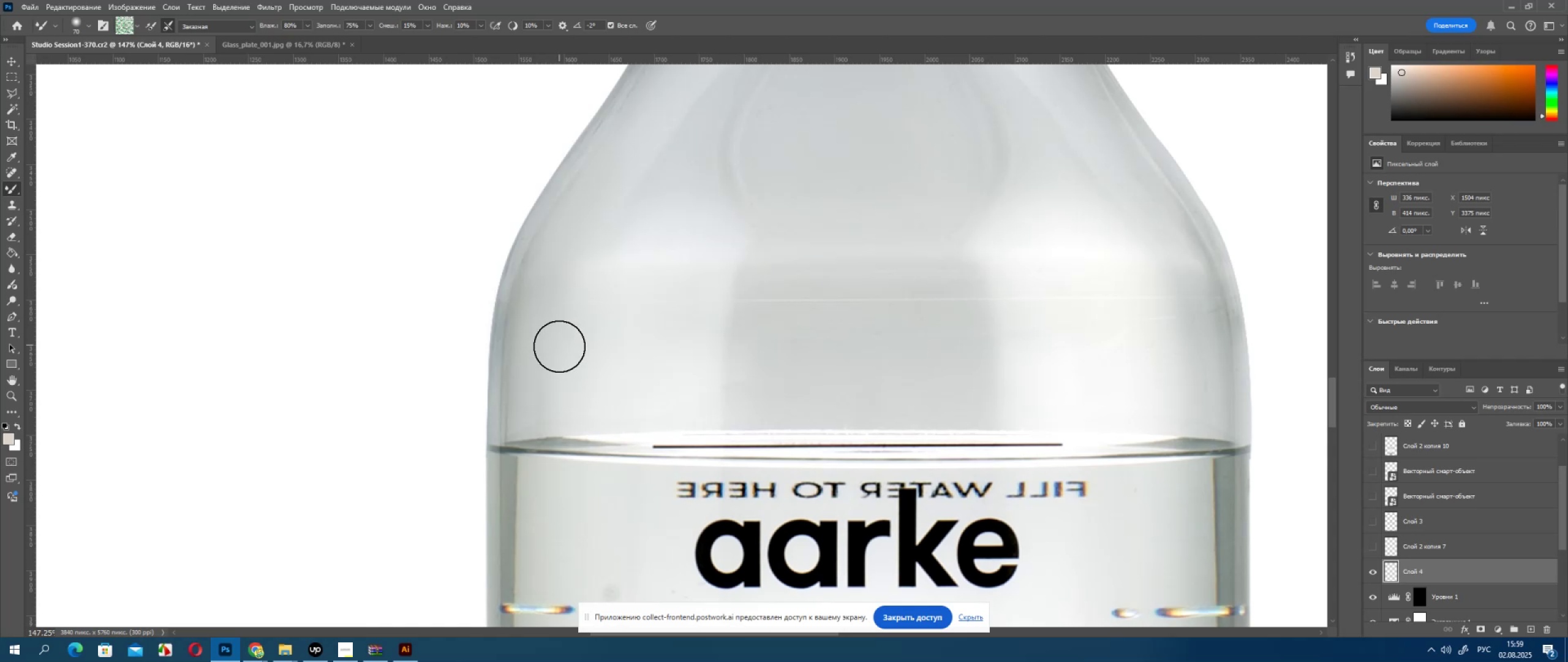 
left_click_drag(start_coordinate=[565, 334], to_coordinate=[602, 246])
 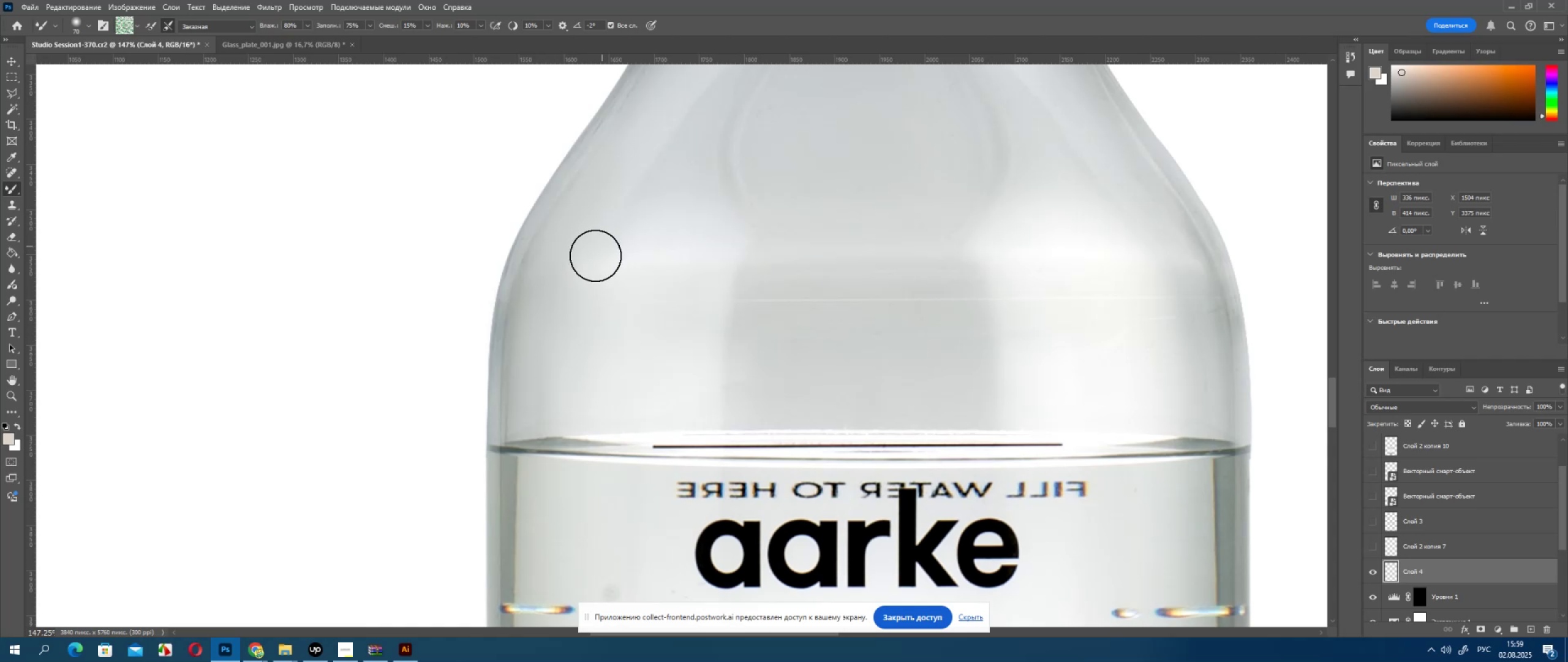 
left_click_drag(start_coordinate=[593, 275], to_coordinate=[617, 378])
 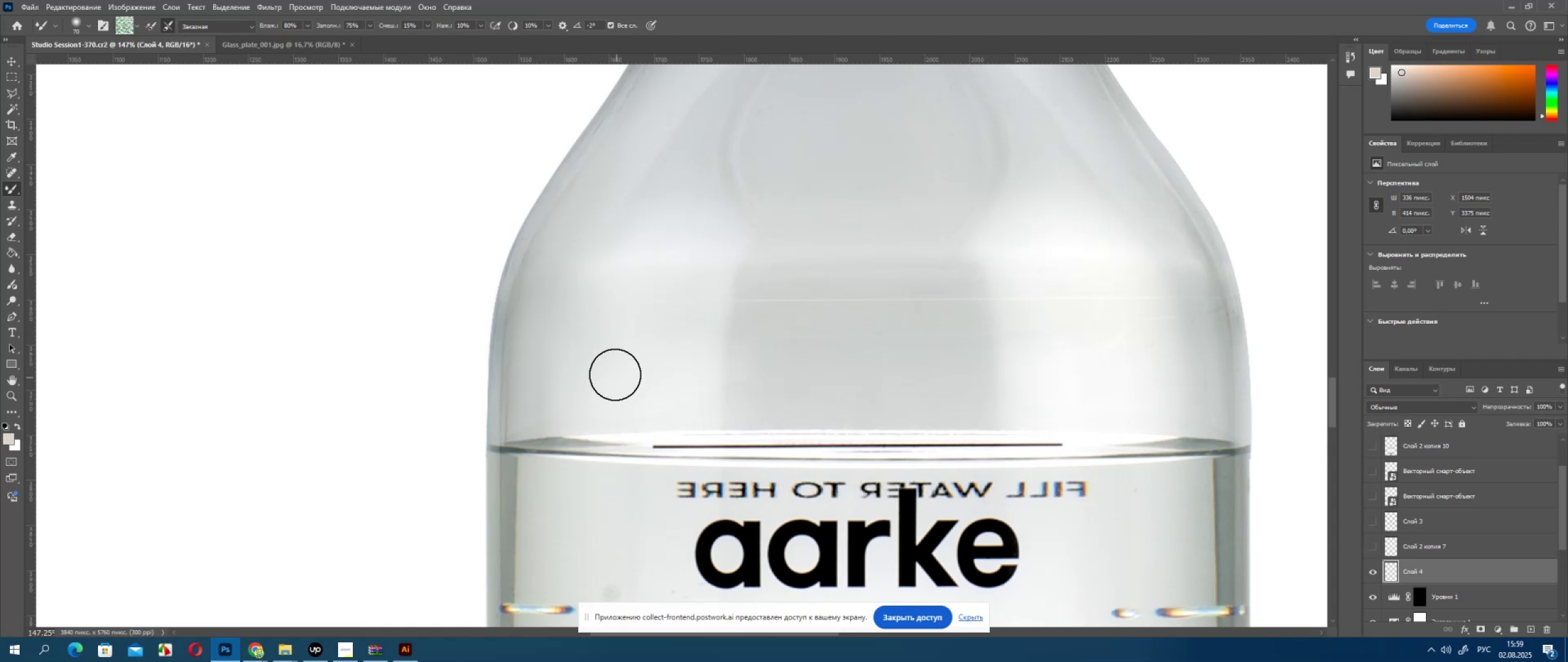 
left_click_drag(start_coordinate=[605, 344], to_coordinate=[584, 230])
 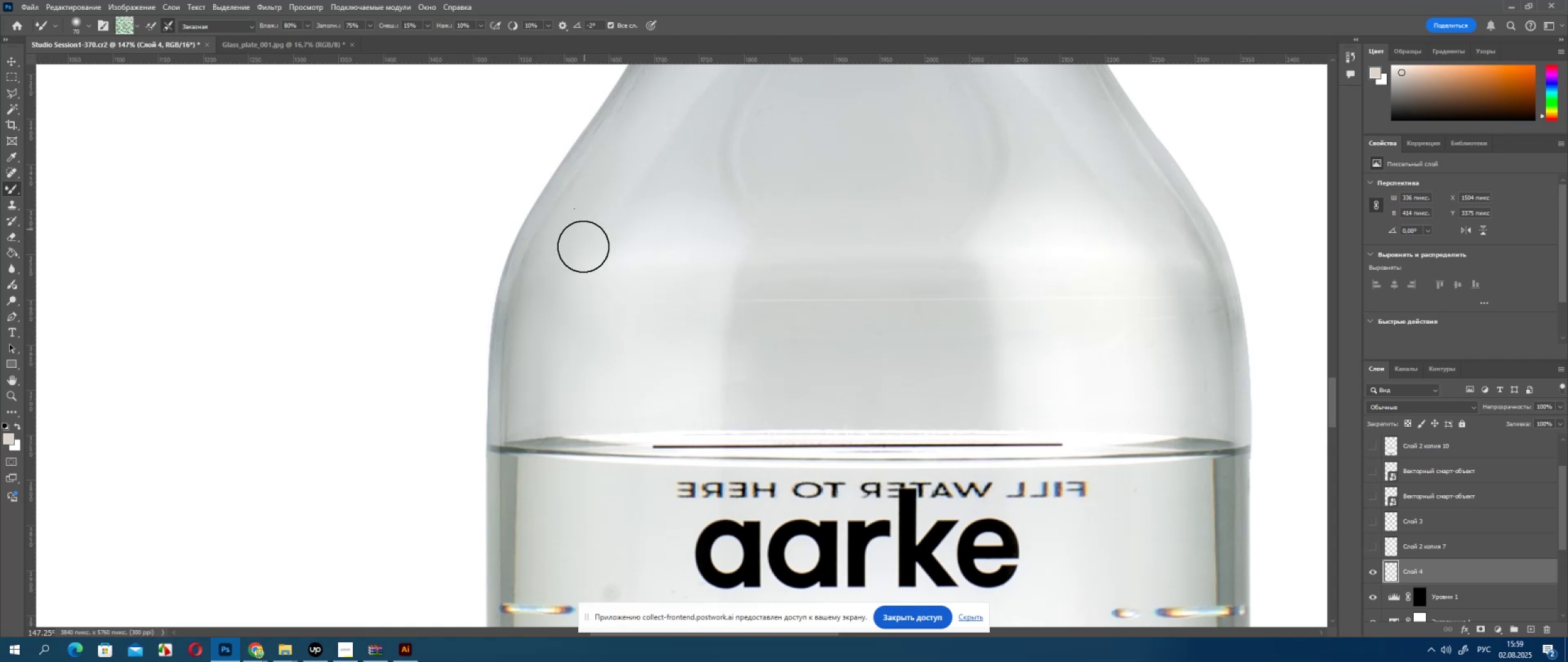 
left_click_drag(start_coordinate=[579, 283], to_coordinate=[589, 359])
 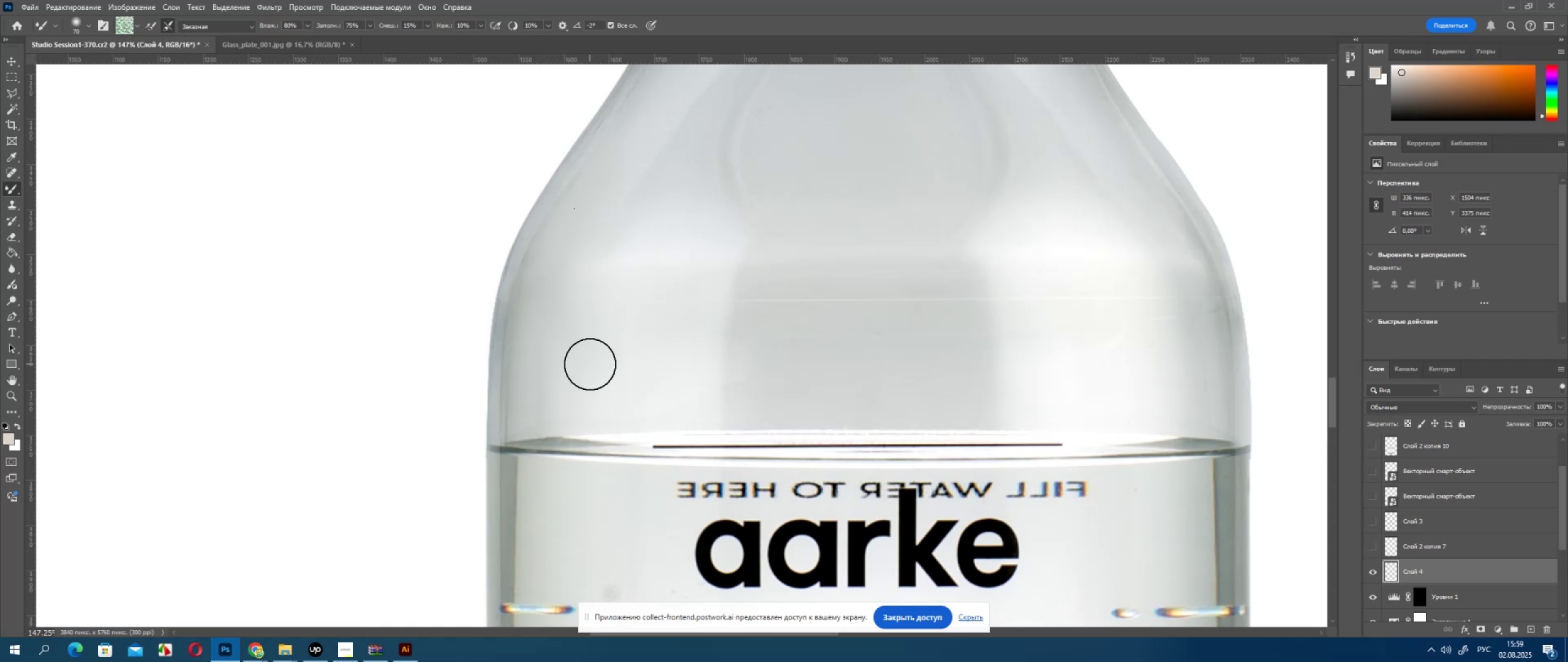 
left_click_drag(start_coordinate=[589, 348], to_coordinate=[597, 233])
 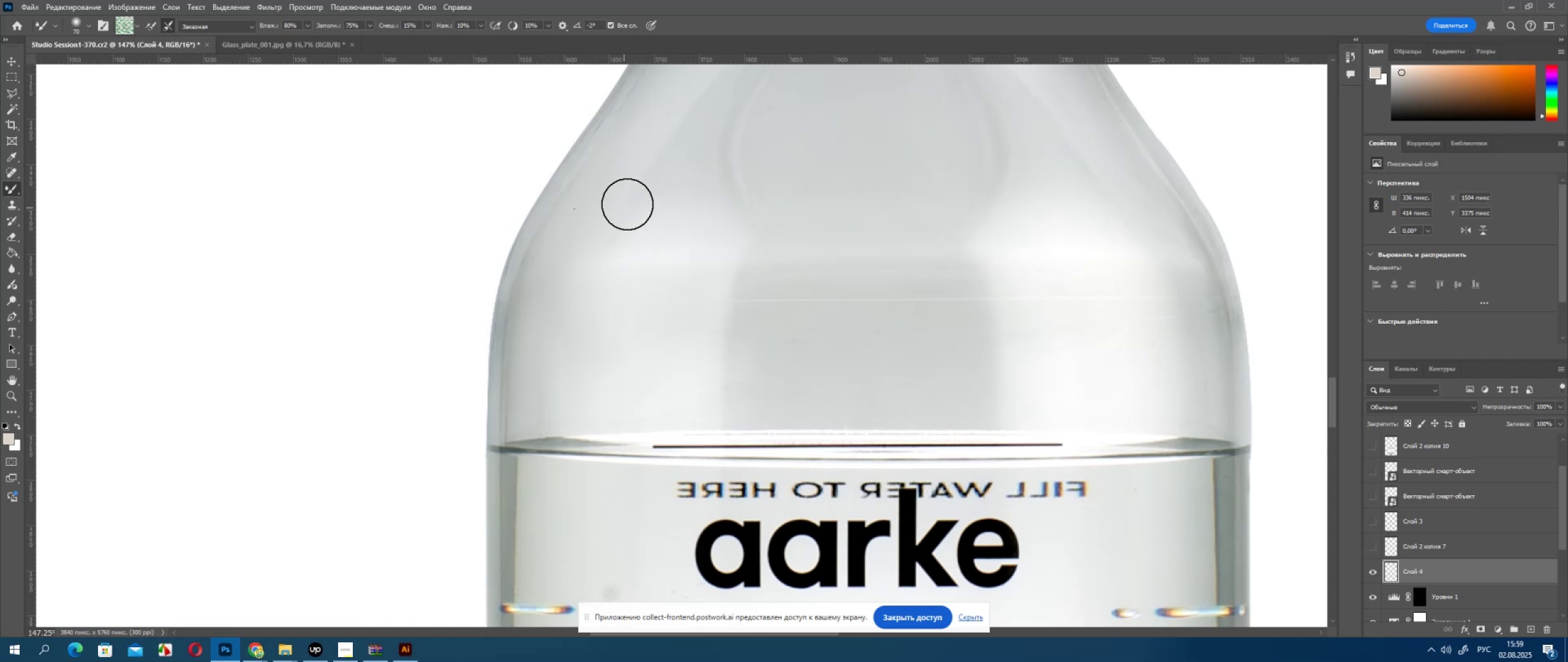 
hold_key(key=Space, duration=0.69)
 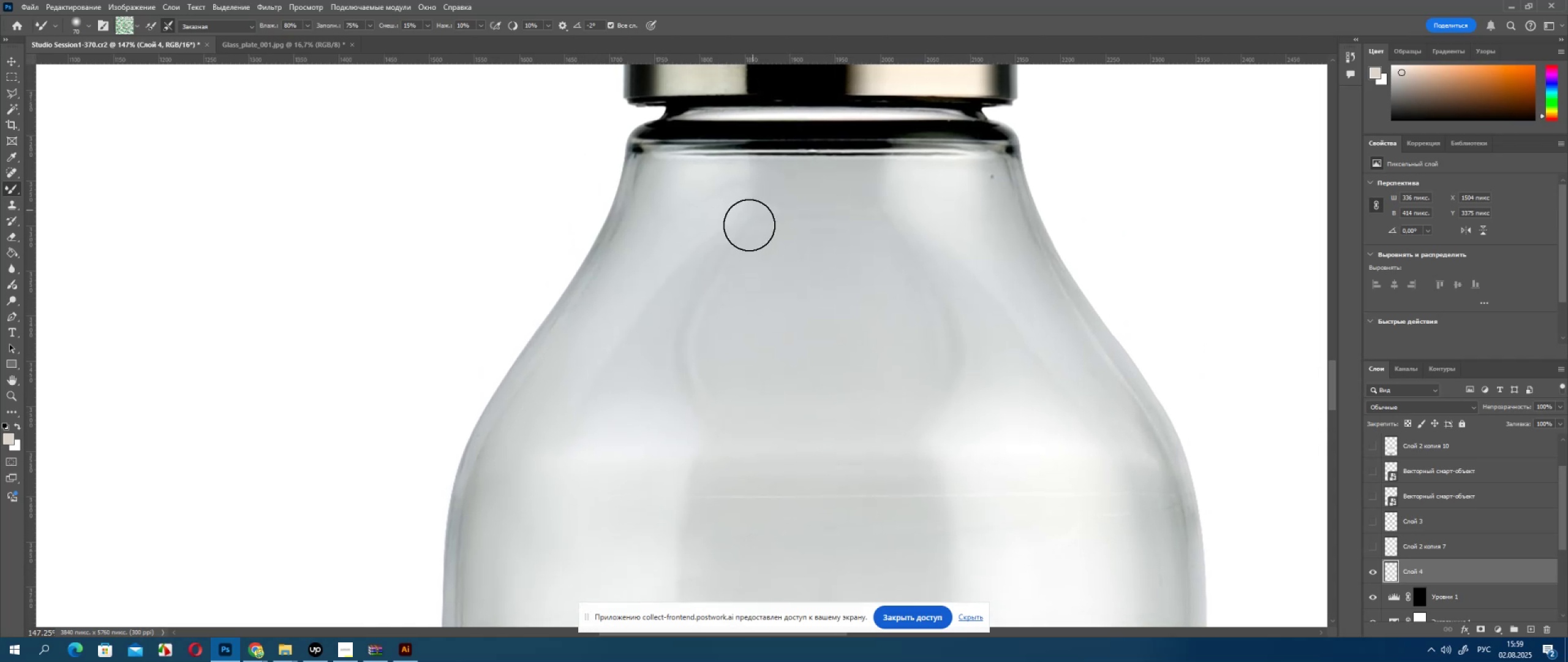 
left_click_drag(start_coordinate=[635, 230], to_coordinate=[590, 427])
 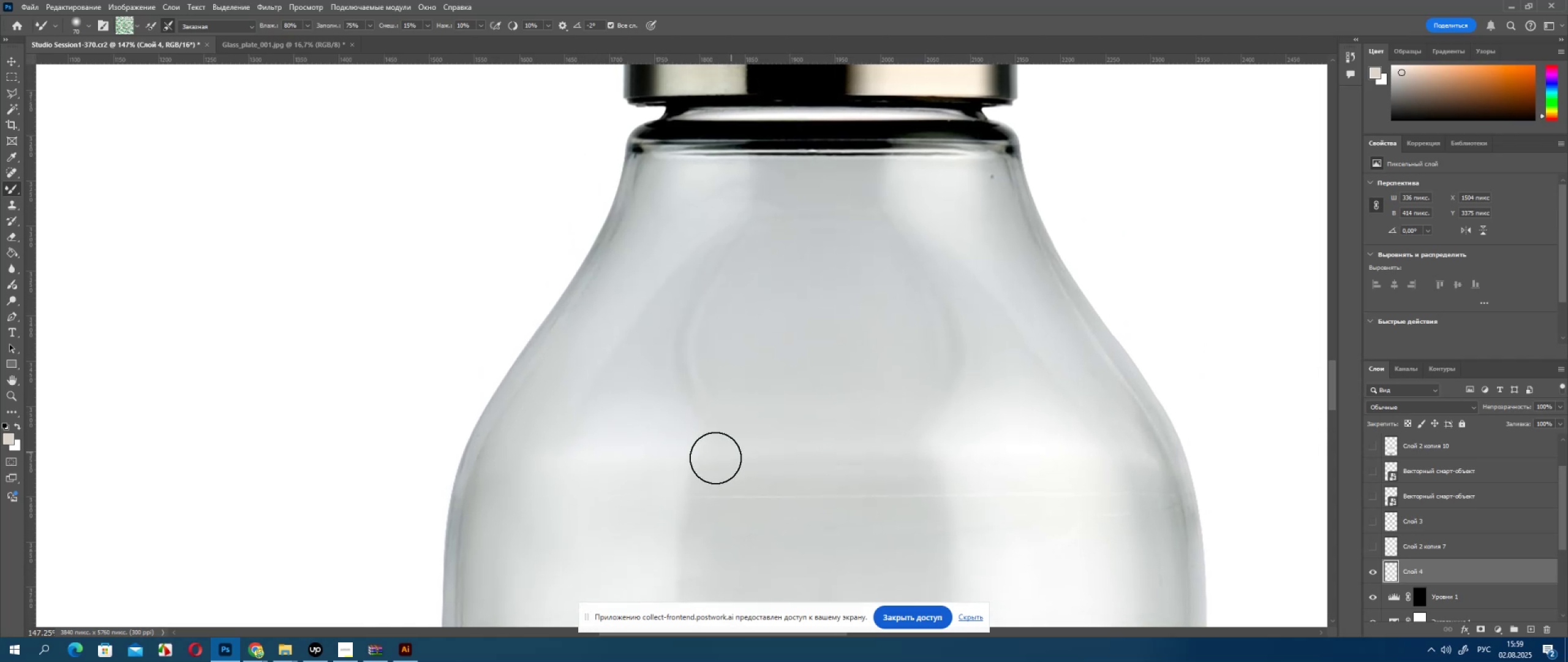 
hold_key(key=AltLeft, duration=0.64)
scroll: coordinate [751, 445], scroll_direction: down, amount: 4.0
 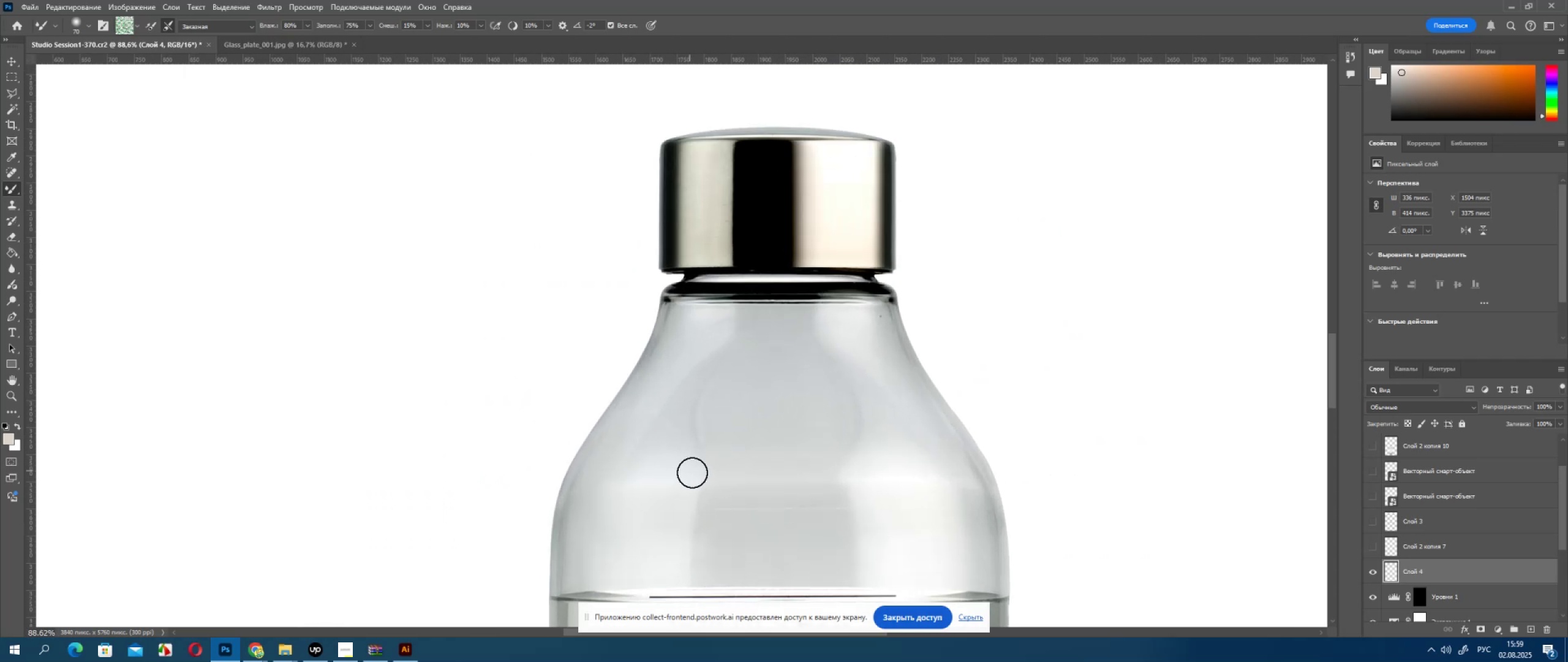 
hold_key(key=AltLeft, duration=0.54)
 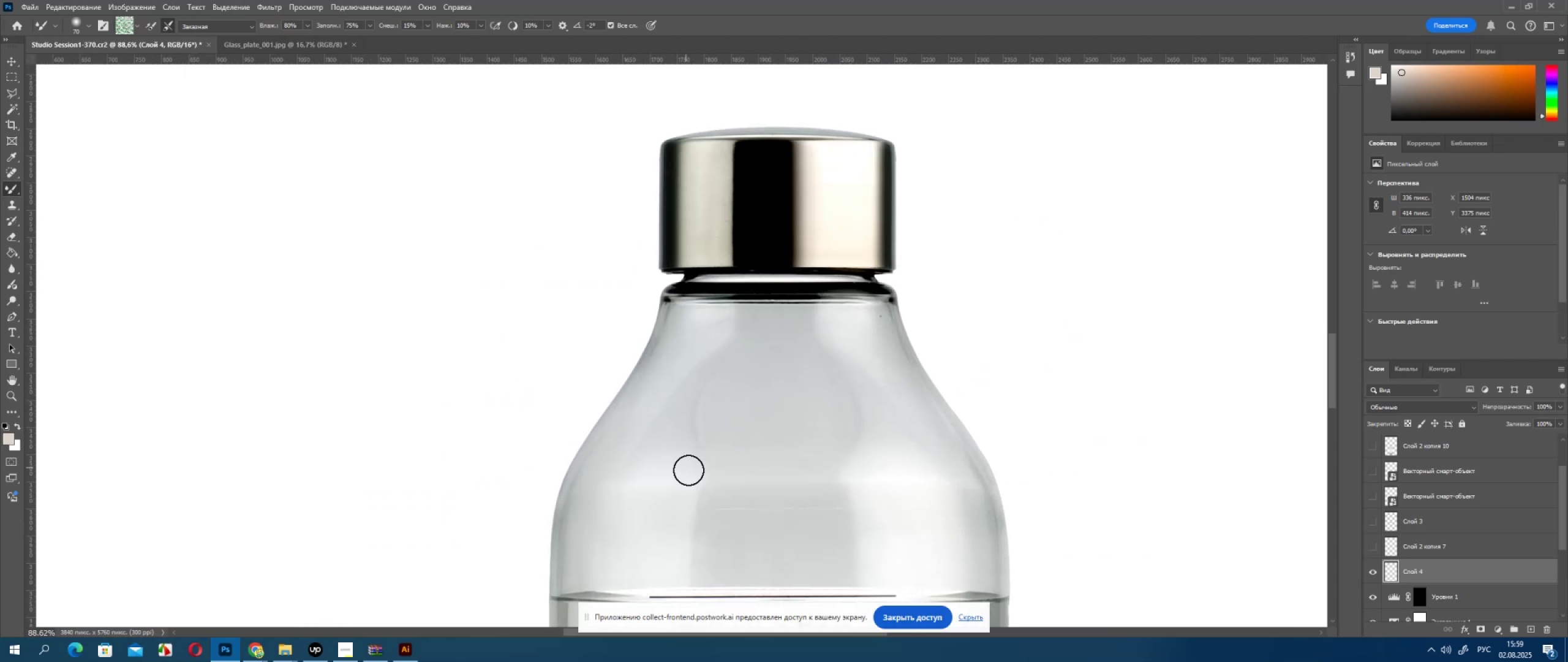 
left_click_drag(start_coordinate=[693, 473], to_coordinate=[715, 361])
 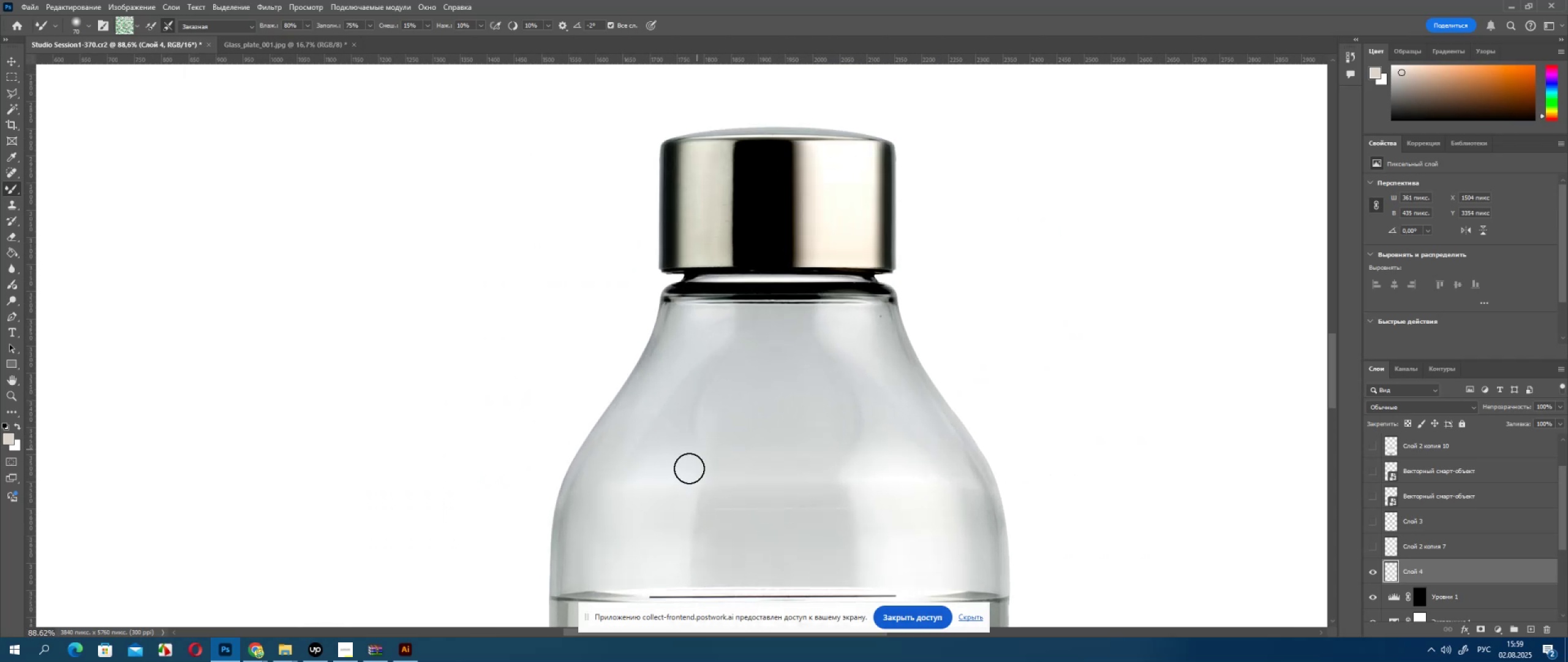 
left_click_drag(start_coordinate=[682, 479], to_coordinate=[740, 332])
 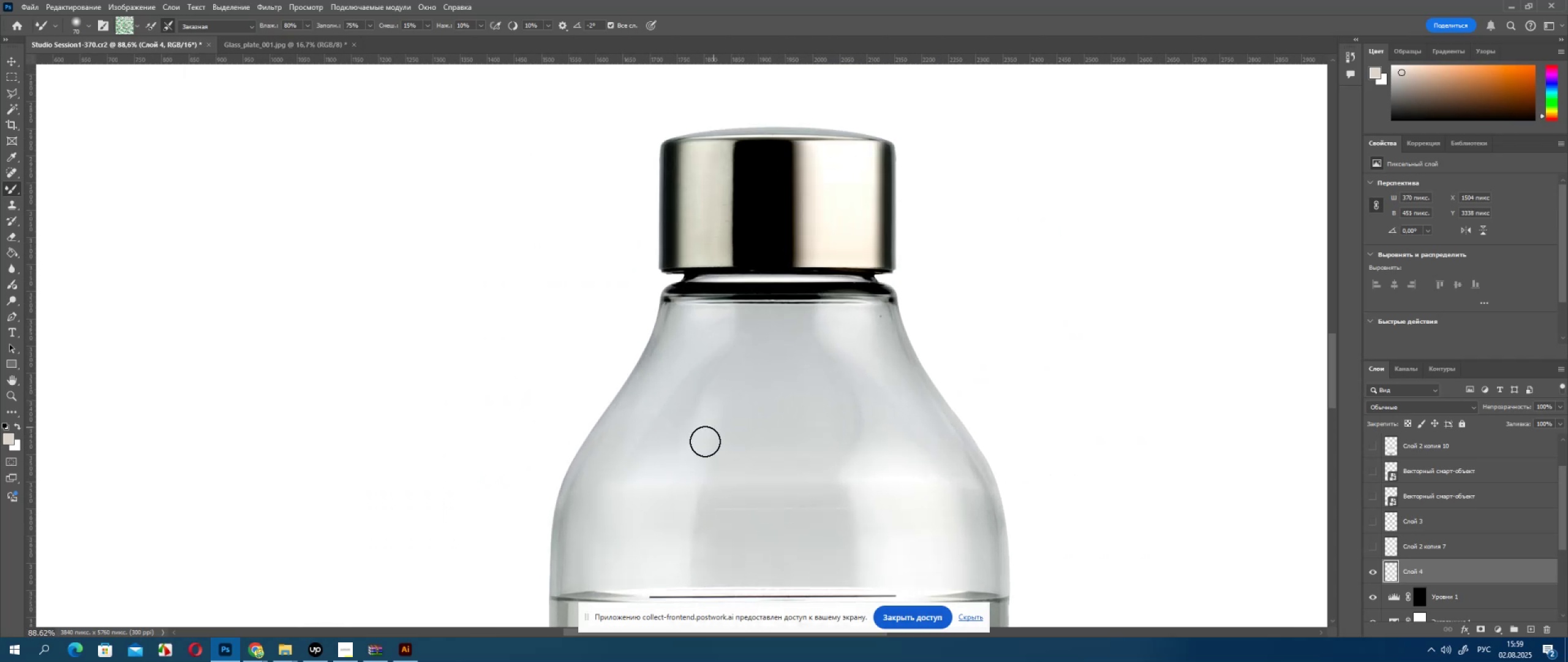 
left_click_drag(start_coordinate=[701, 450], to_coordinate=[726, 338])
 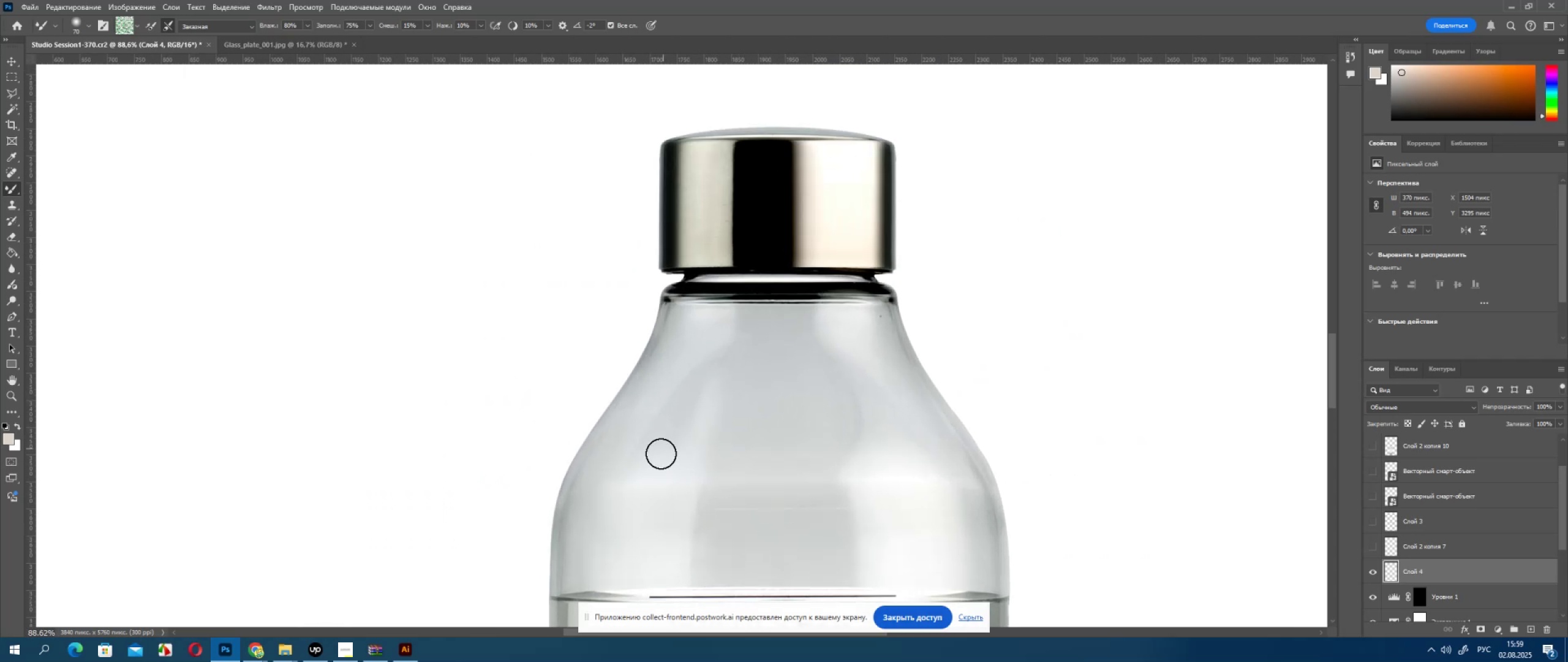 
left_click_drag(start_coordinate=[663, 457], to_coordinate=[695, 359])
 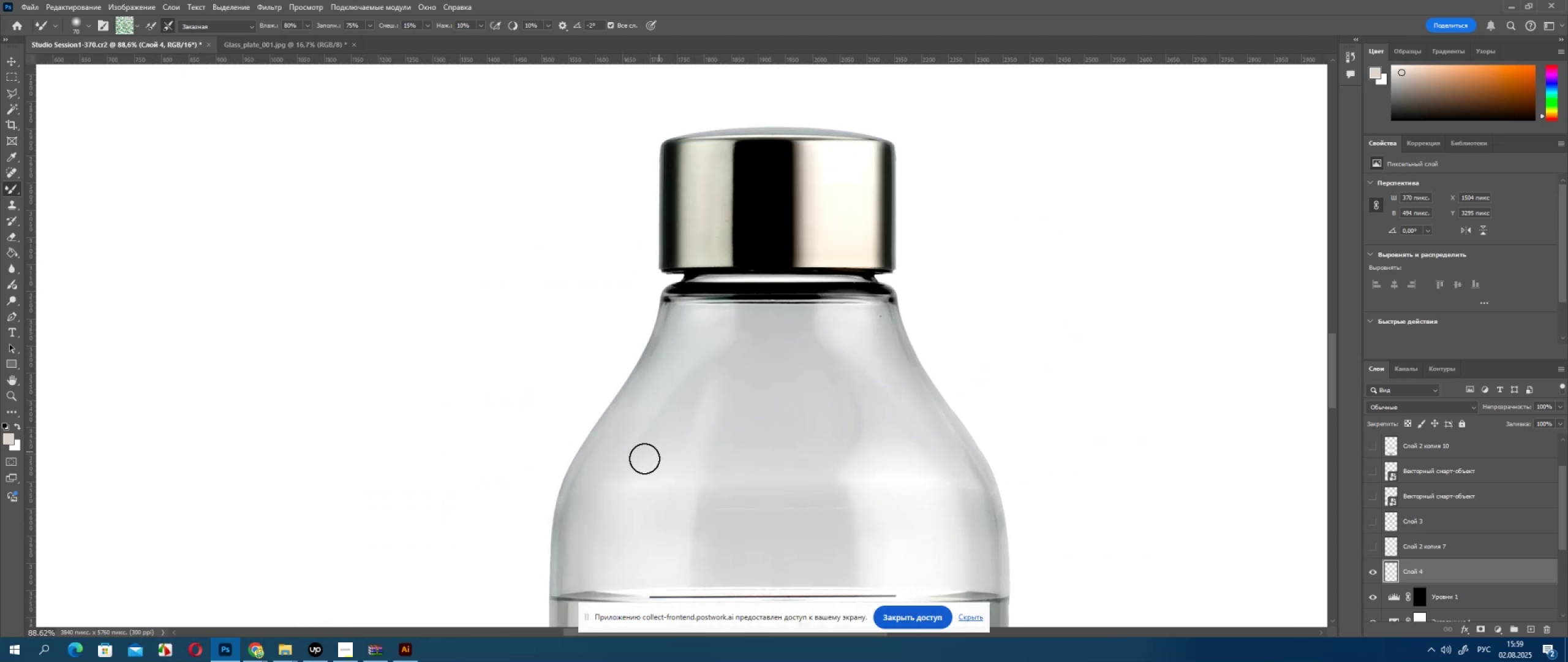 
left_click_drag(start_coordinate=[639, 465], to_coordinate=[710, 341])
 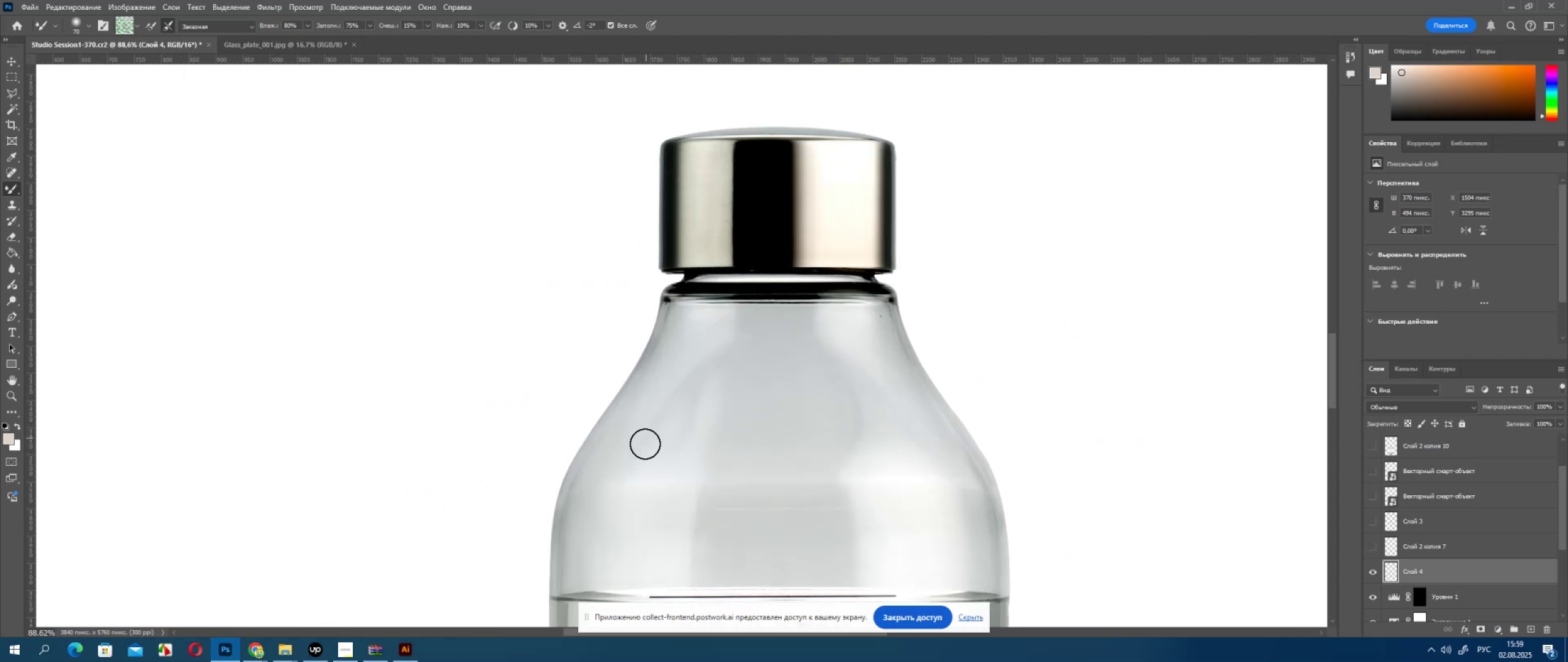 
left_click_drag(start_coordinate=[647, 451], to_coordinate=[714, 324])
 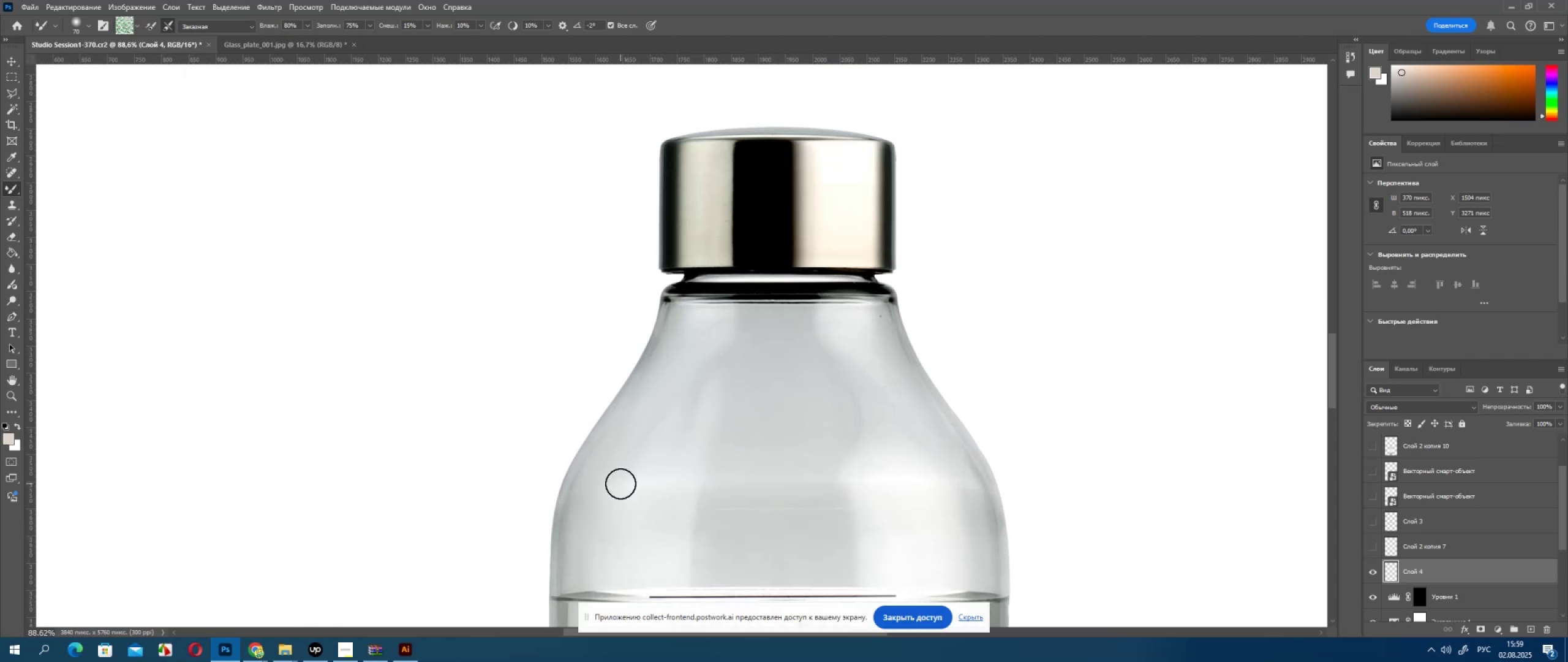 
left_click_drag(start_coordinate=[625, 480], to_coordinate=[693, 355])
 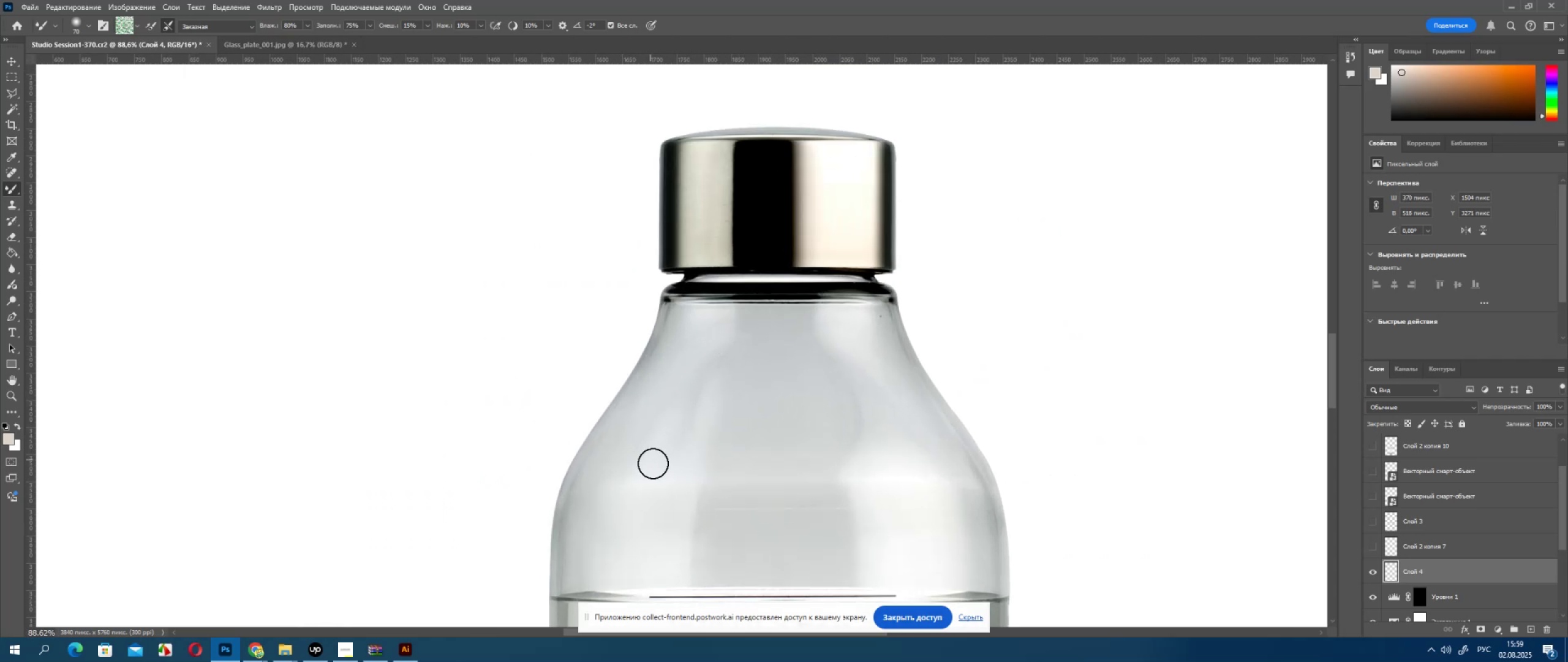 
left_click_drag(start_coordinate=[655, 465], to_coordinate=[725, 357])
 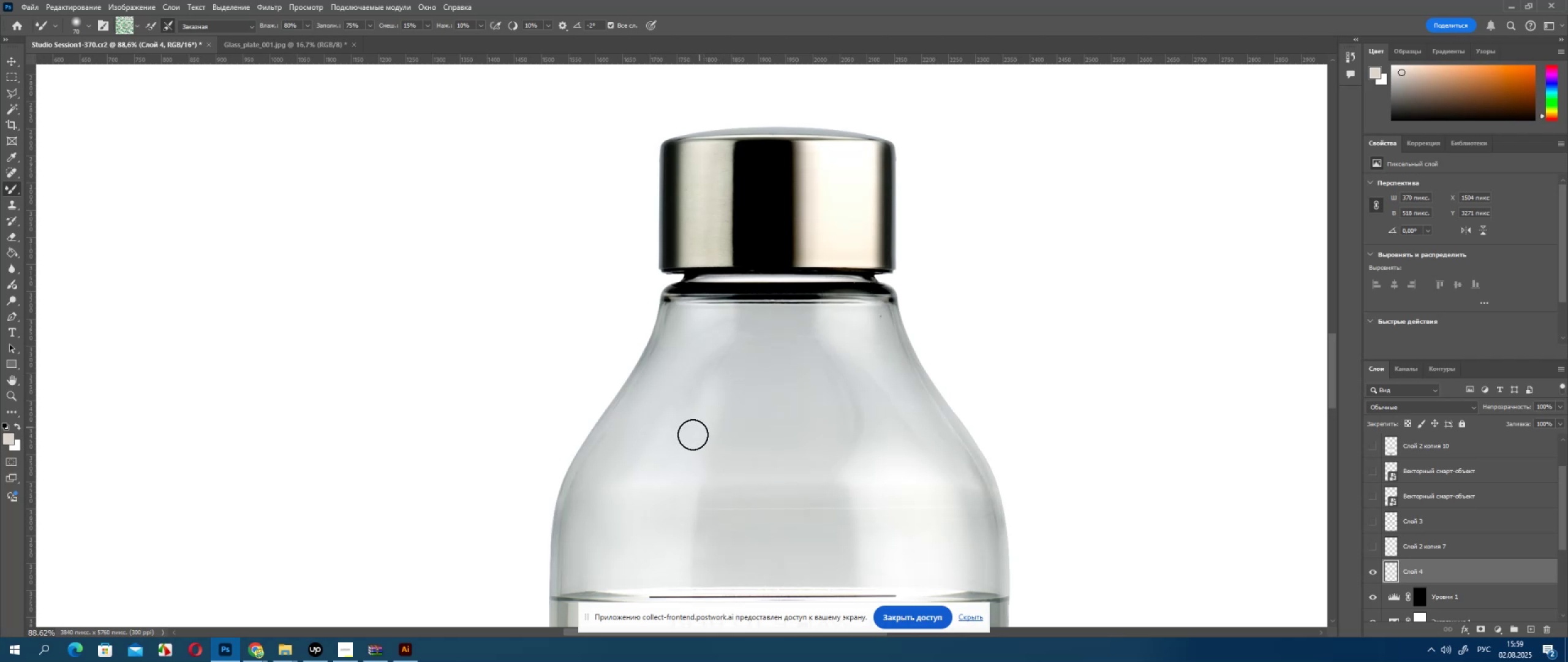 
left_click_drag(start_coordinate=[692, 439], to_coordinate=[725, 347])
 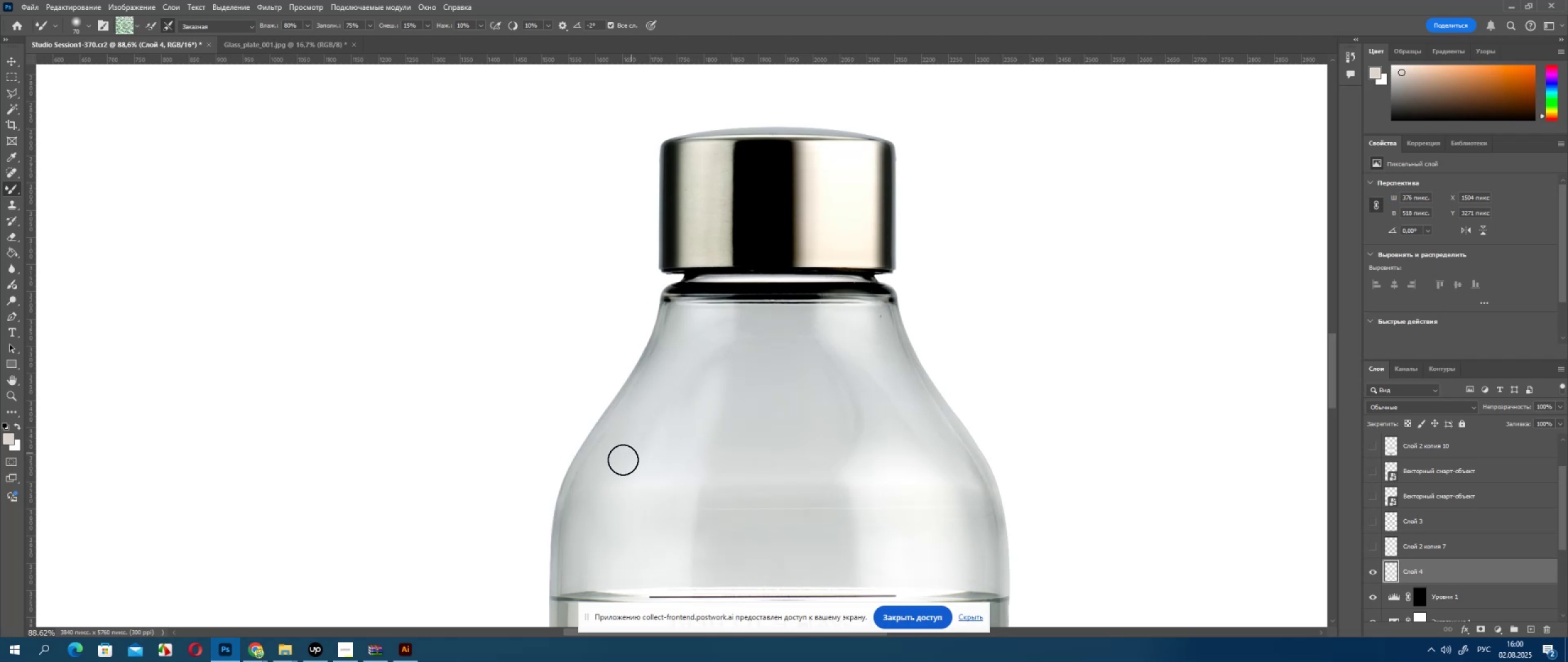 
left_click_drag(start_coordinate=[620, 470], to_coordinate=[717, 332])
 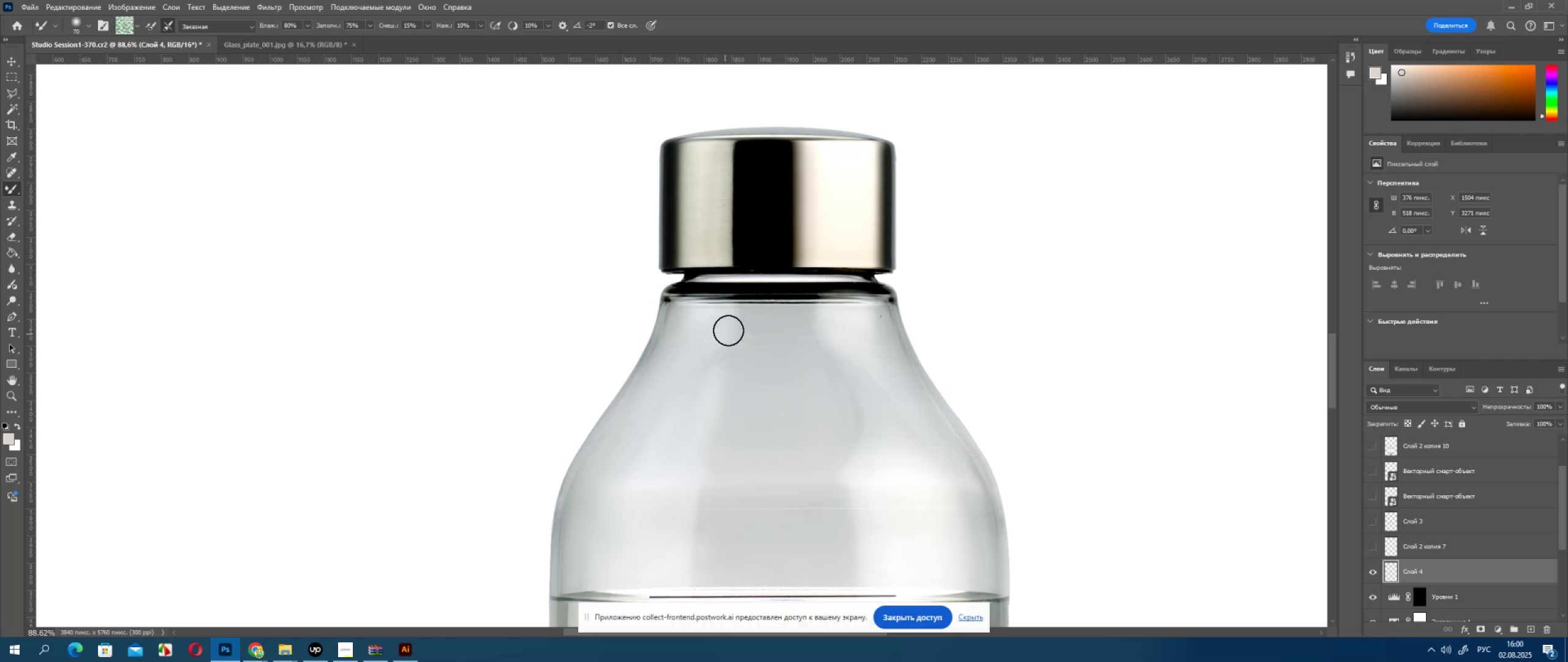 
left_click_drag(start_coordinate=[728, 331], to_coordinate=[684, 425])
 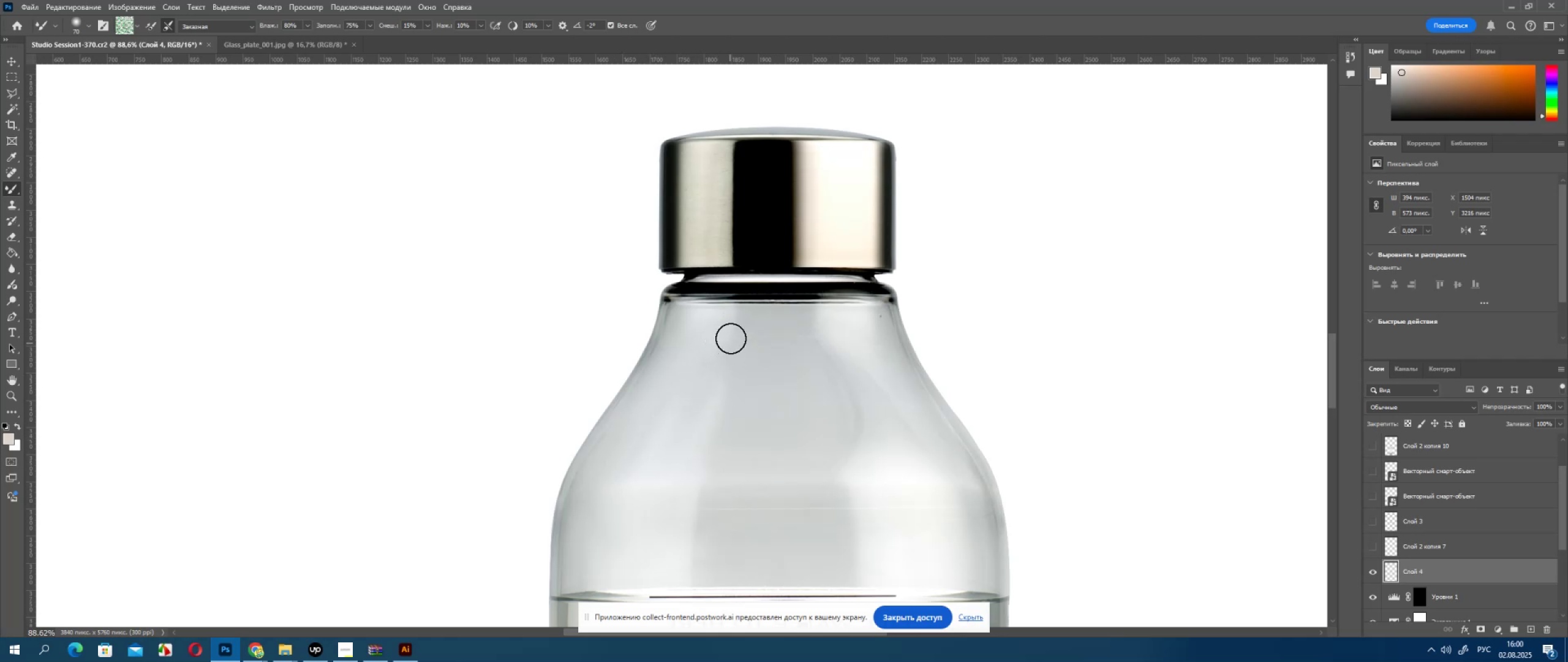 
left_click_drag(start_coordinate=[731, 332], to_coordinate=[680, 436])
 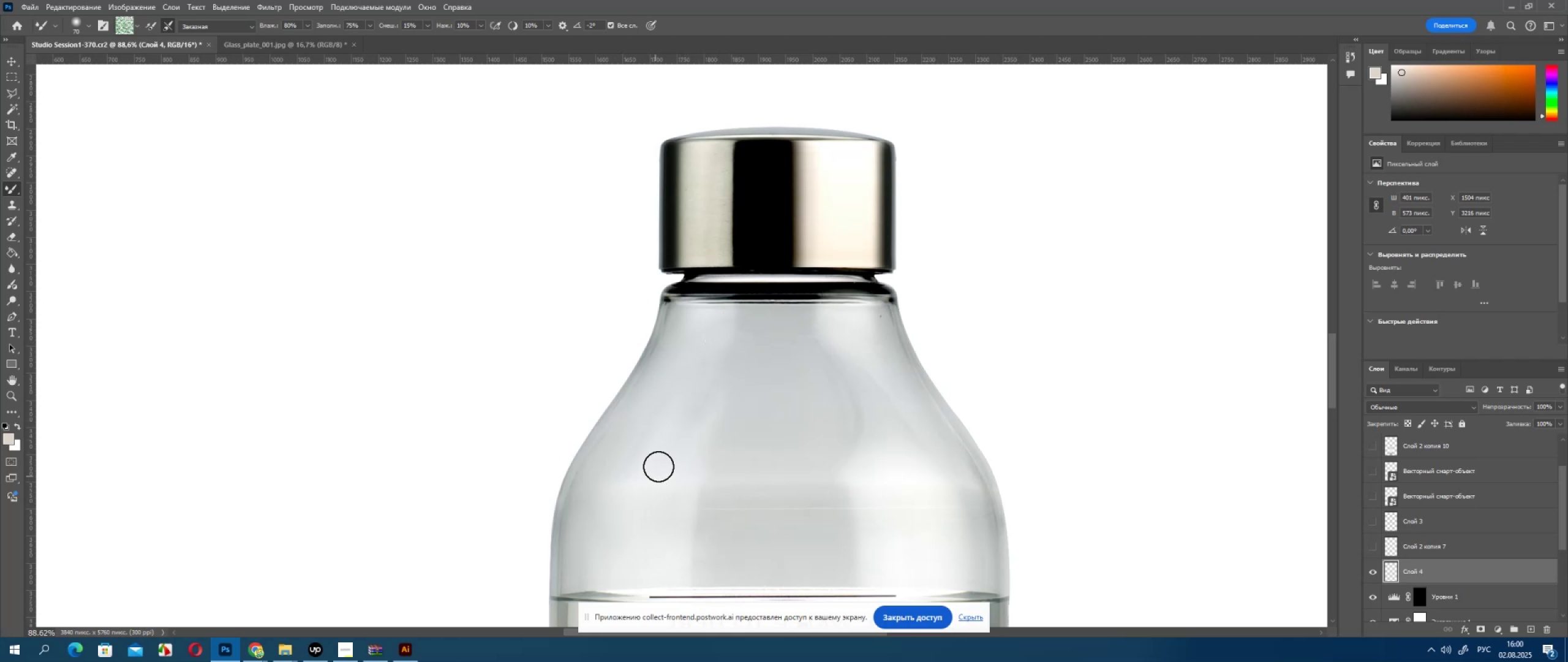 
left_click_drag(start_coordinate=[686, 451], to_coordinate=[731, 365])
 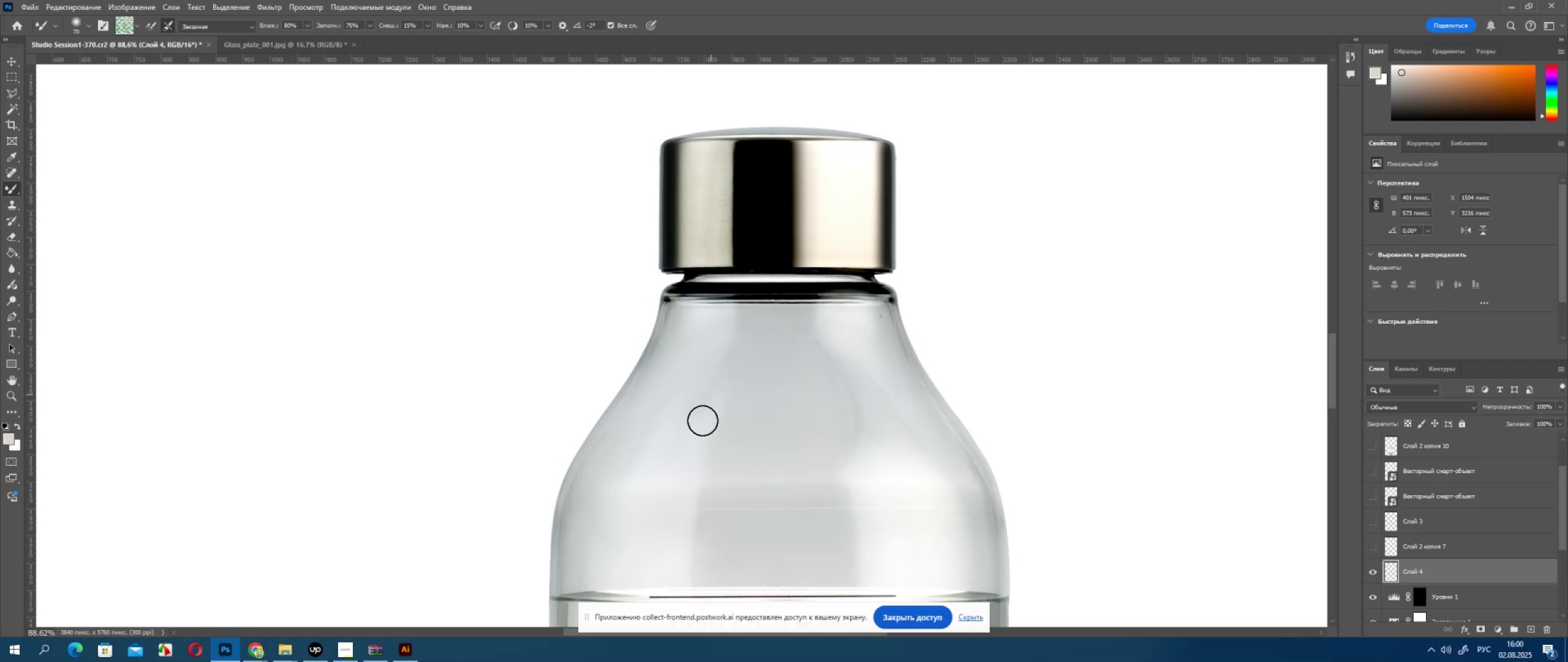 
left_click_drag(start_coordinate=[693, 439], to_coordinate=[746, 334])
 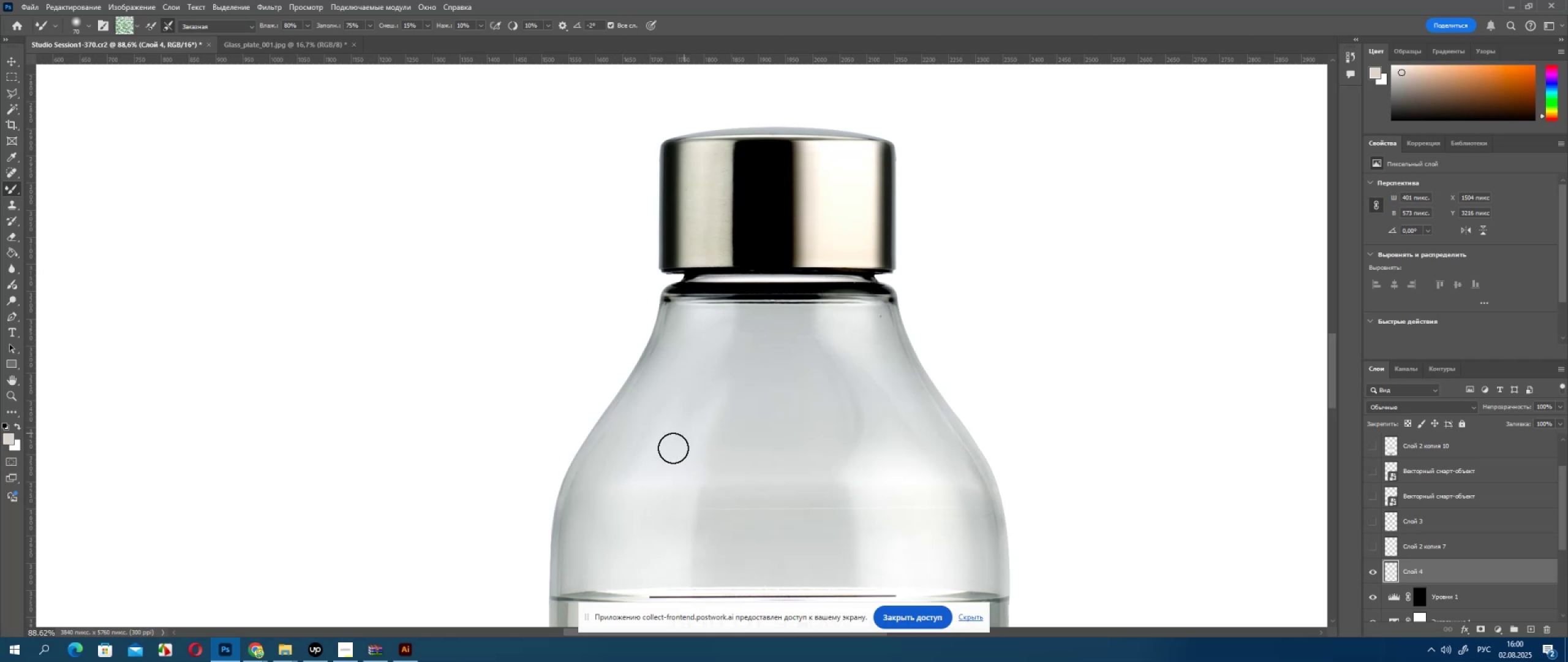 
left_click_drag(start_coordinate=[671, 453], to_coordinate=[743, 319])
 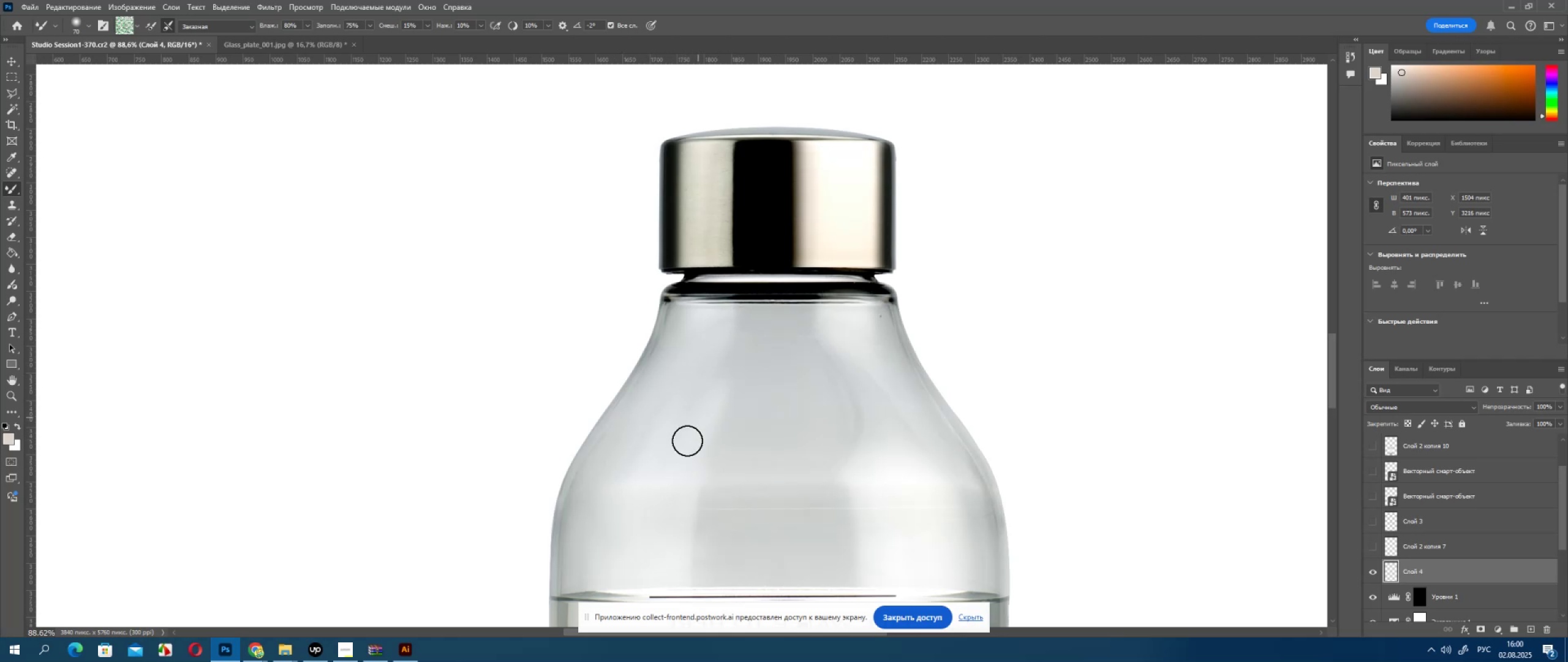 
left_click_drag(start_coordinate=[688, 445], to_coordinate=[725, 337])
 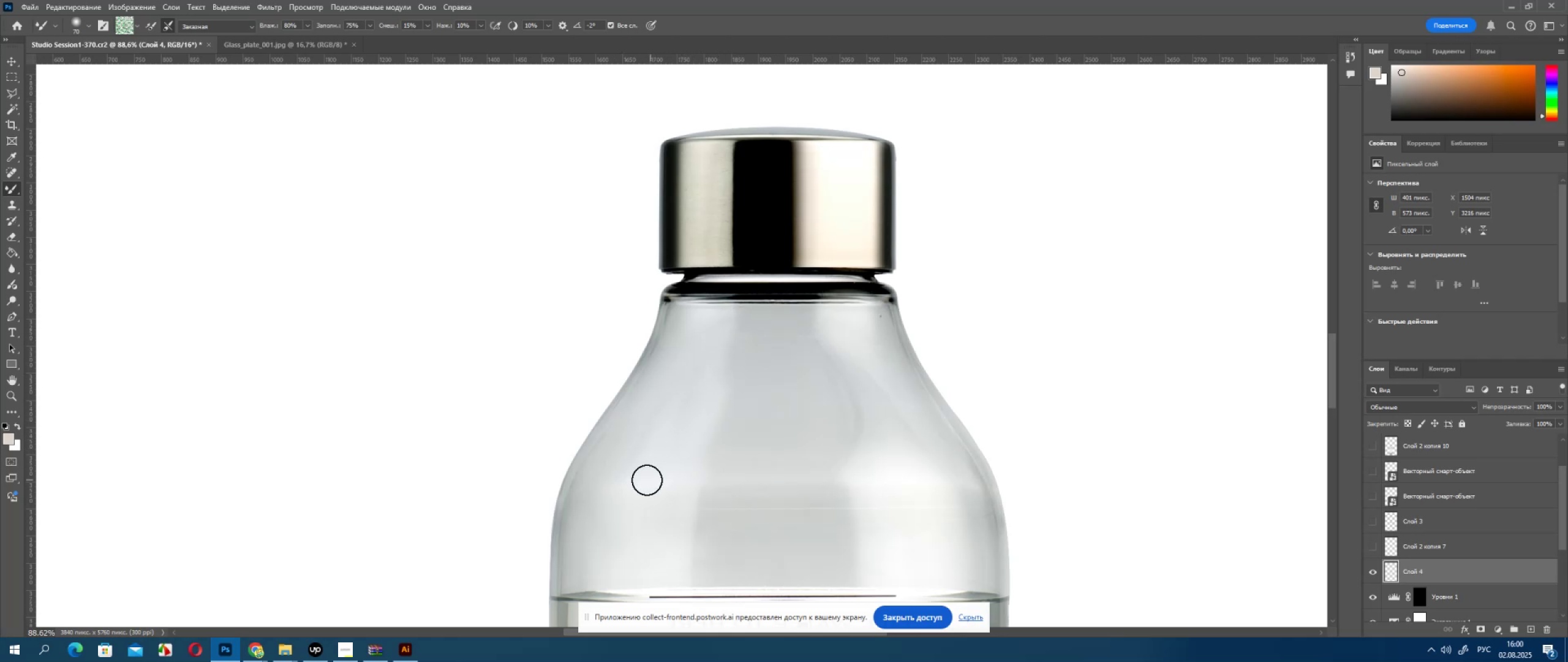 
left_click_drag(start_coordinate=[638, 466], to_coordinate=[710, 343])
 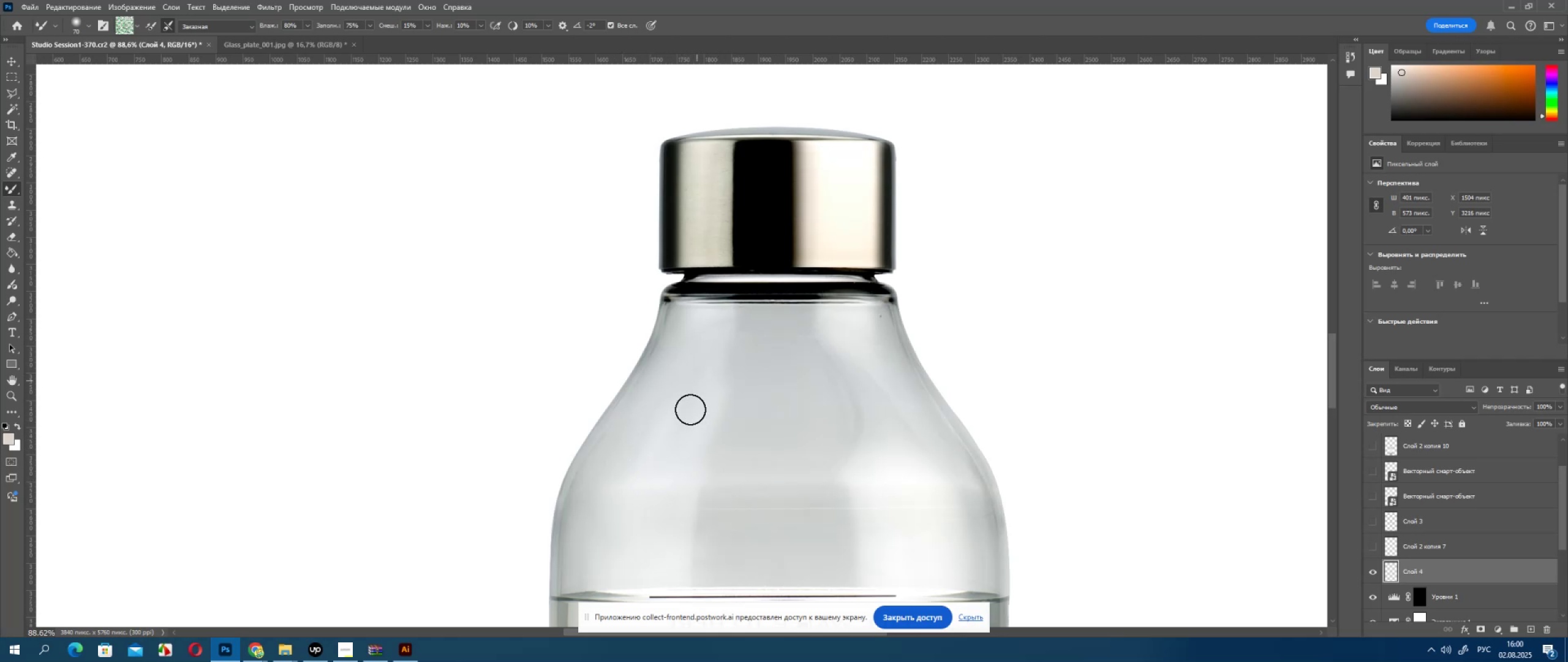 
left_click_drag(start_coordinate=[687, 442], to_coordinate=[729, 332])
 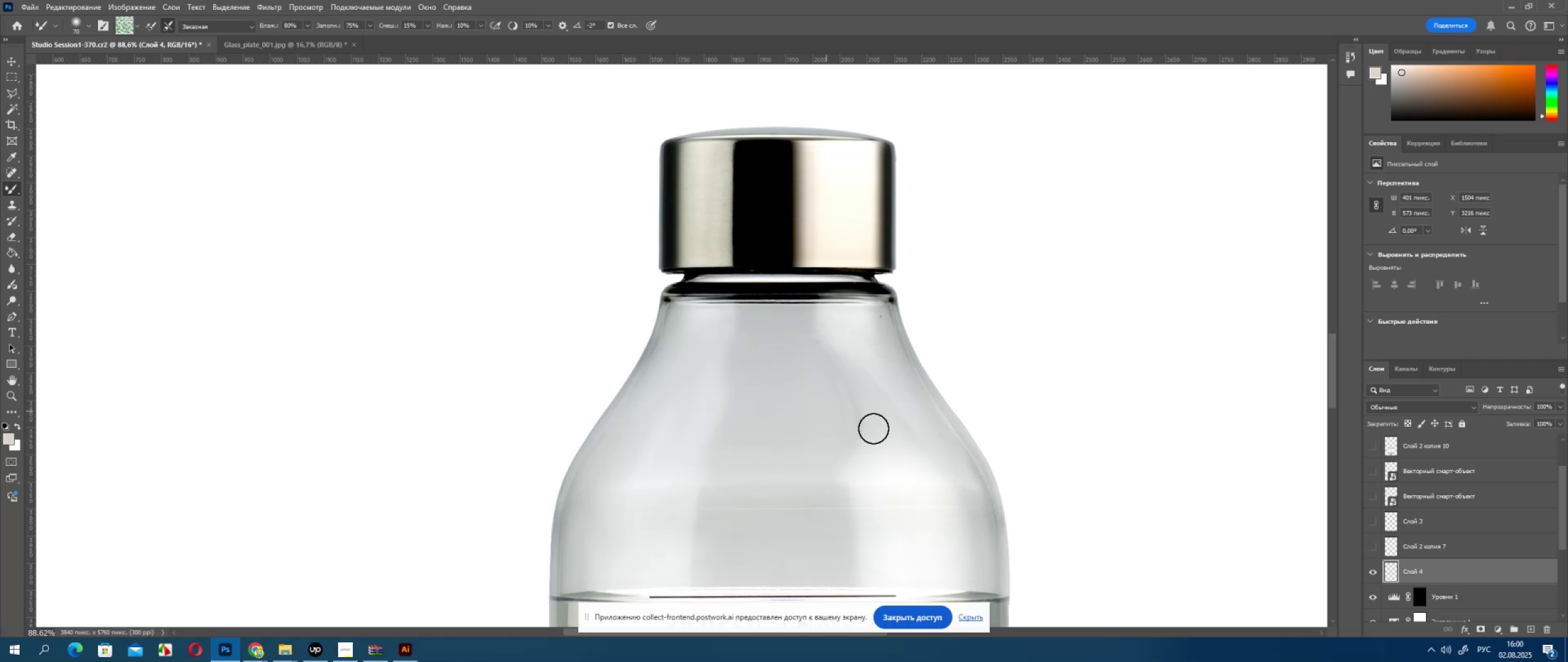 
hold_key(key=Space, duration=0.7)
 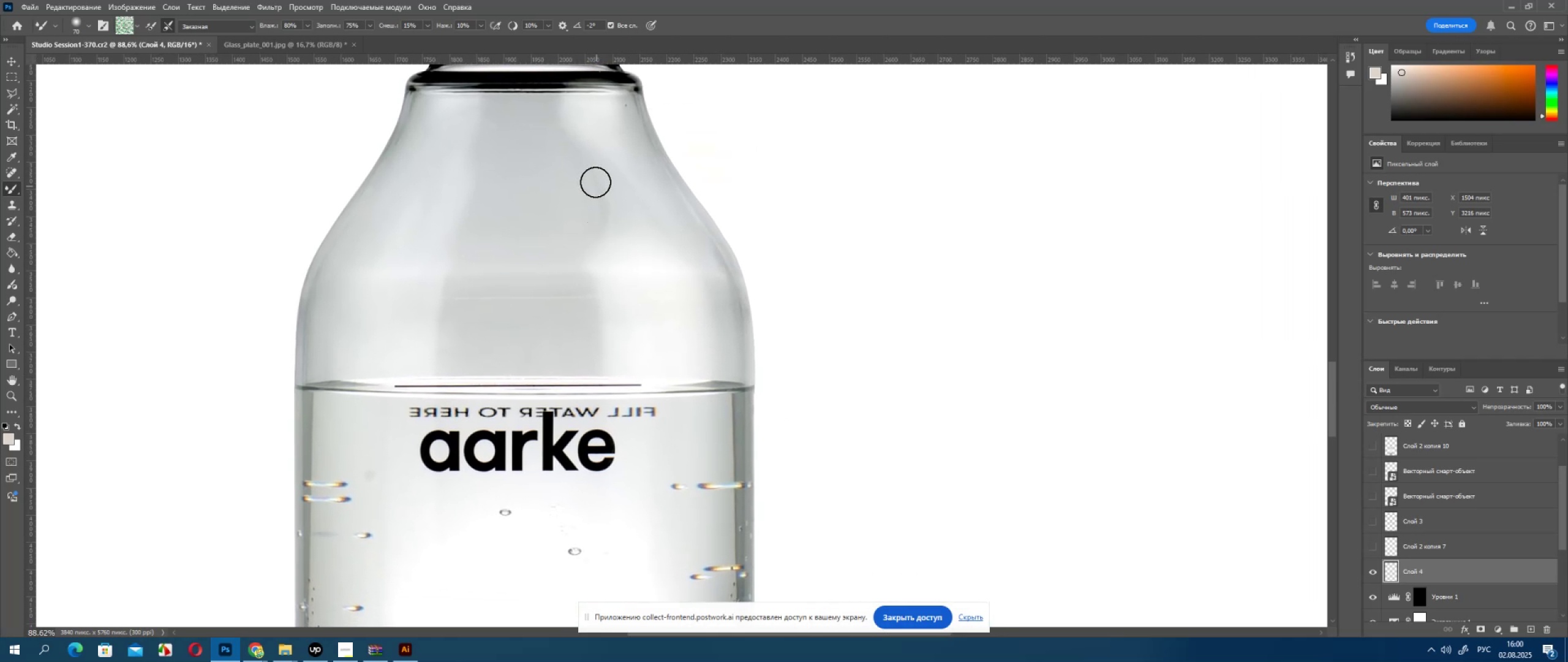 
left_click_drag(start_coordinate=[891, 458], to_coordinate=[669, 261])
 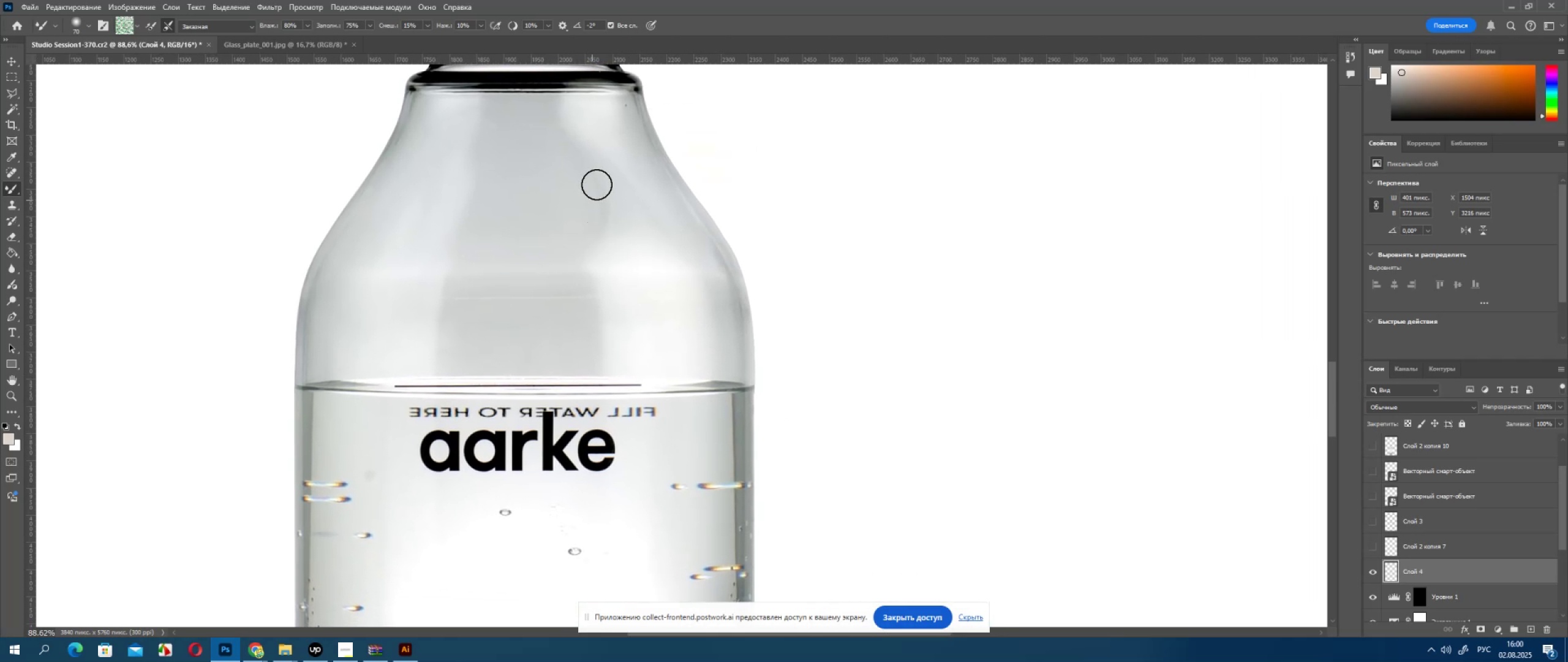 
hold_key(key=Space, duration=0.54)
 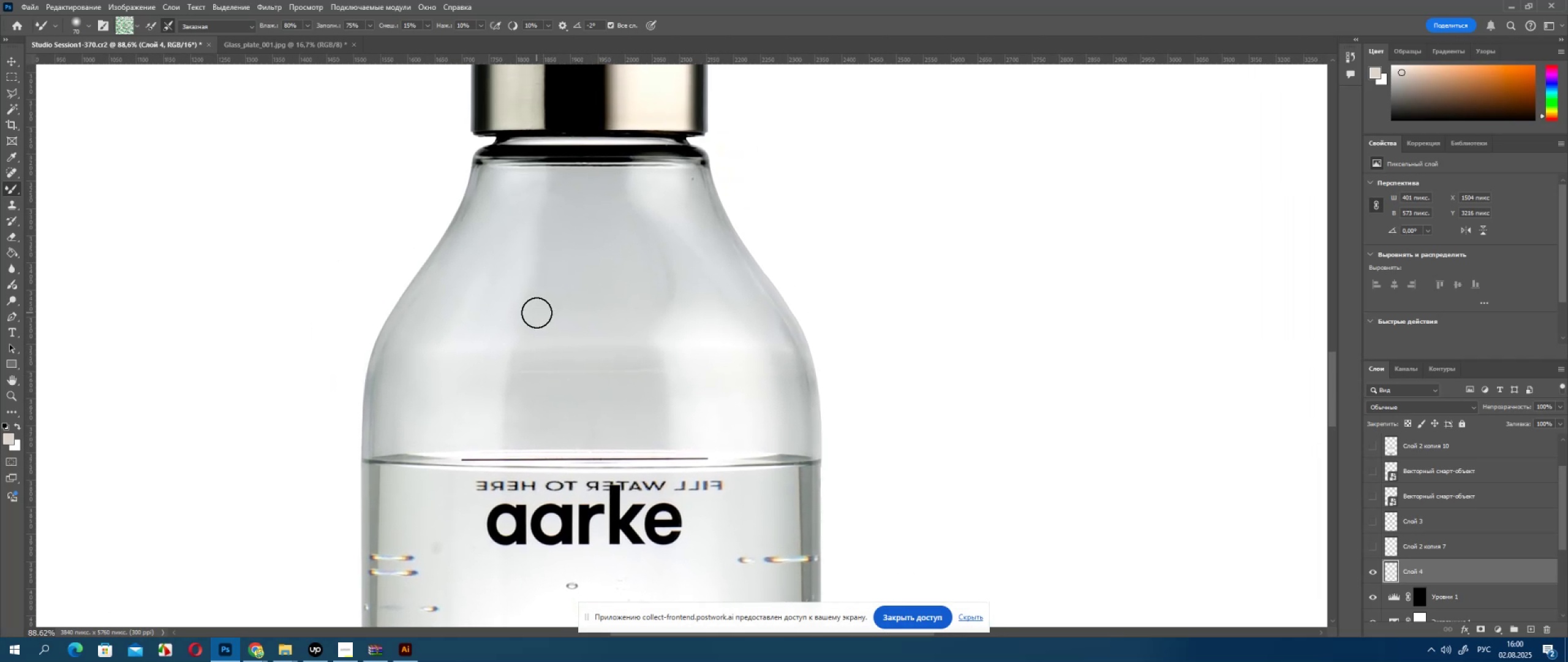 
left_click_drag(start_coordinate=[511, 219], to_coordinate=[578, 293])
 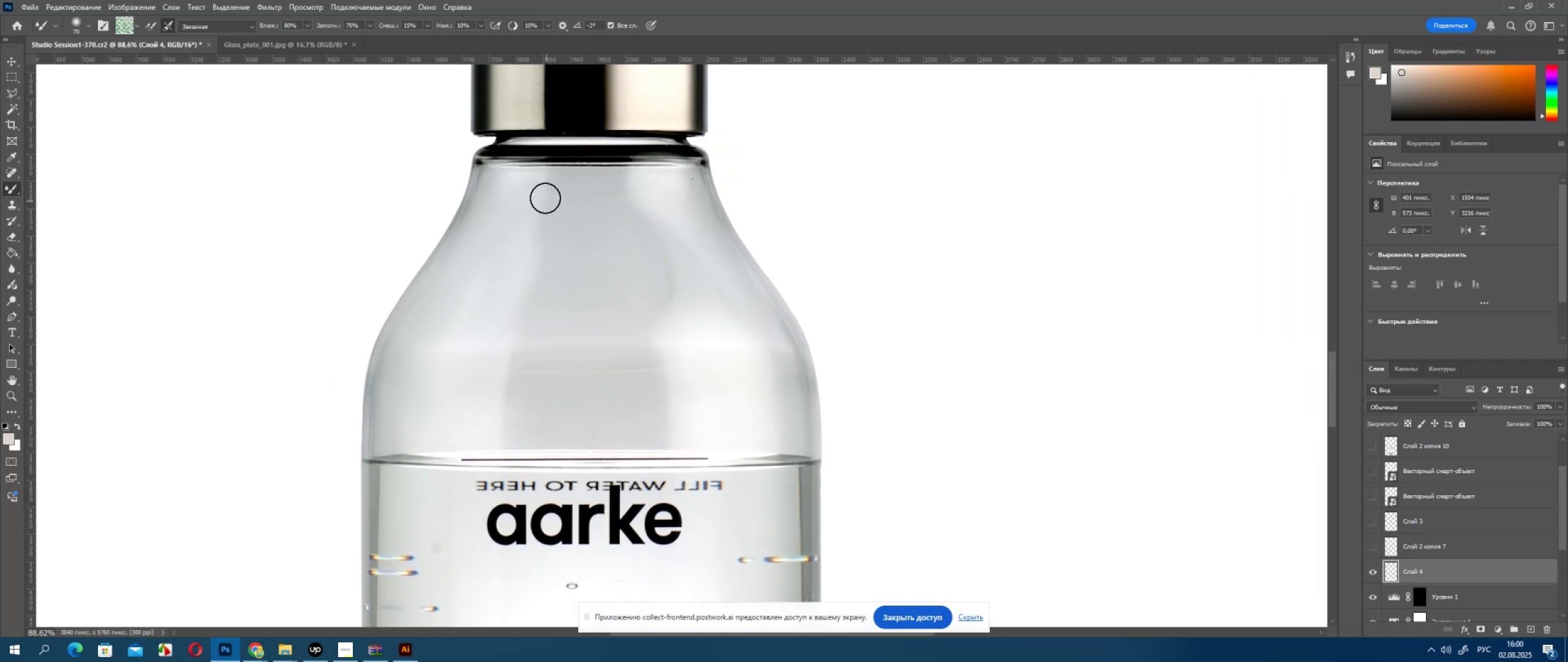 
left_click_drag(start_coordinate=[545, 210], to_coordinate=[537, 313])
 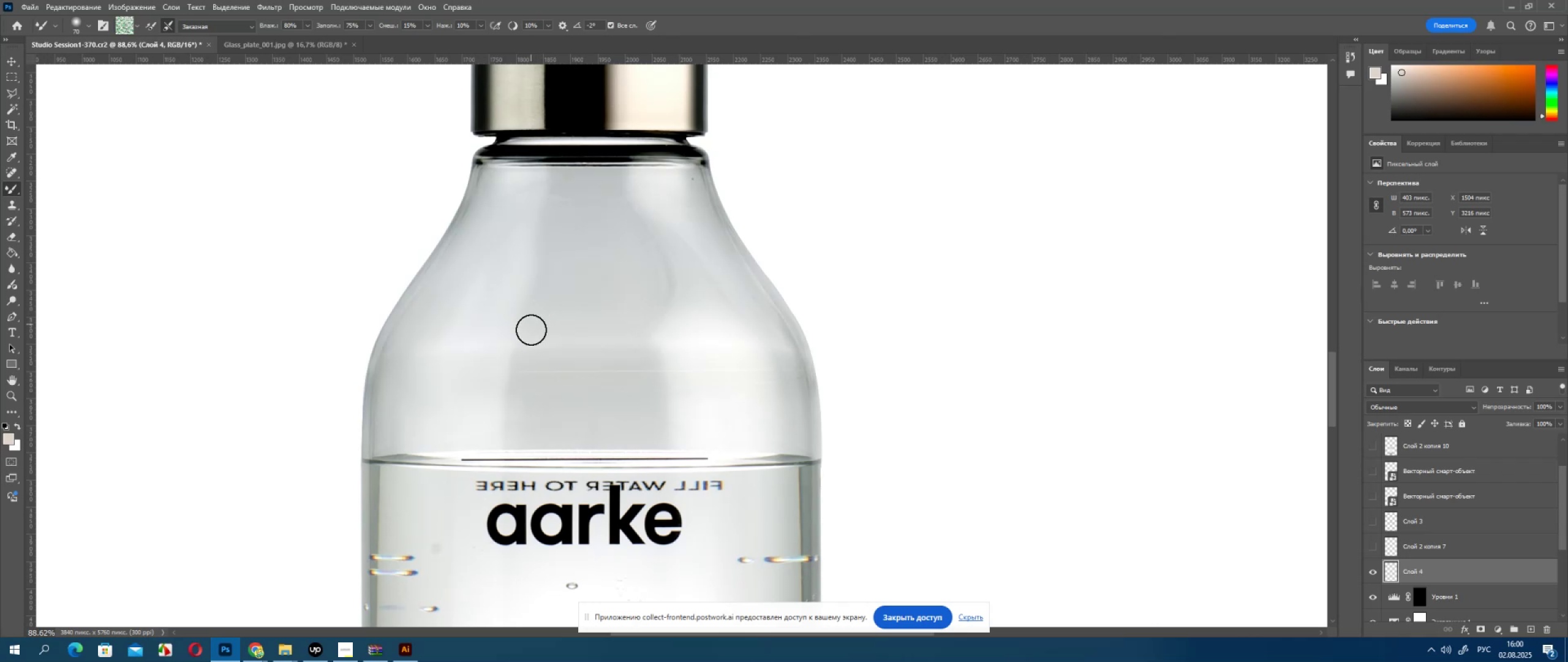 
left_click_drag(start_coordinate=[532, 325], to_coordinate=[539, 208])
 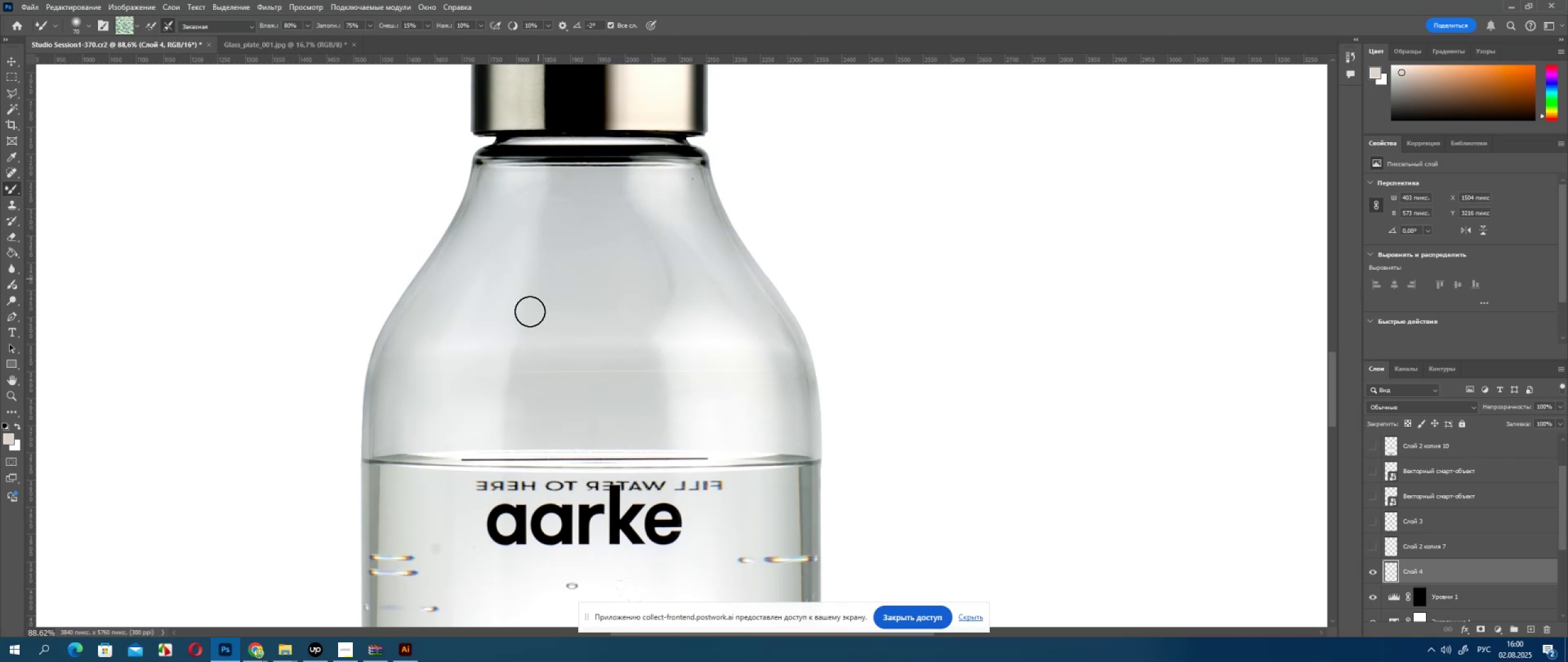 
left_click_drag(start_coordinate=[526, 321], to_coordinate=[537, 194])
 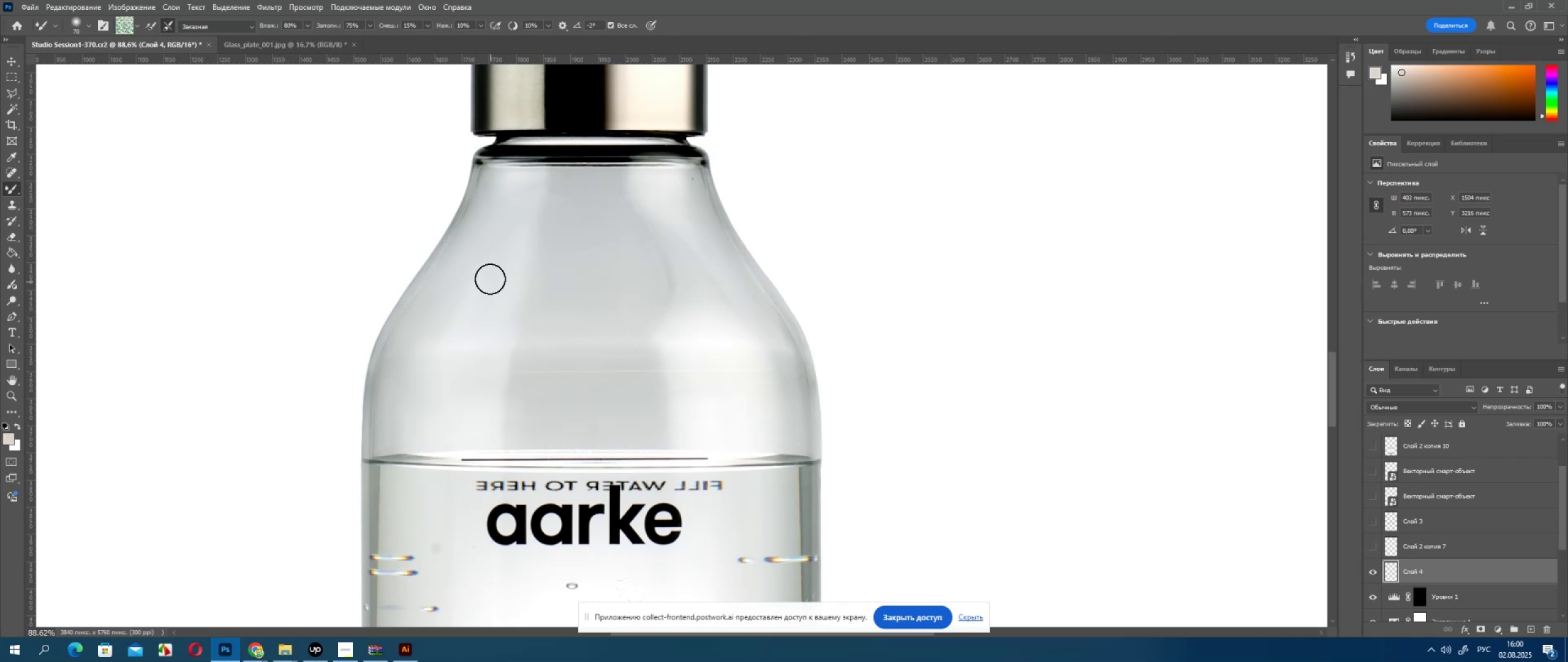 
left_click_drag(start_coordinate=[493, 248], to_coordinate=[461, 337])
 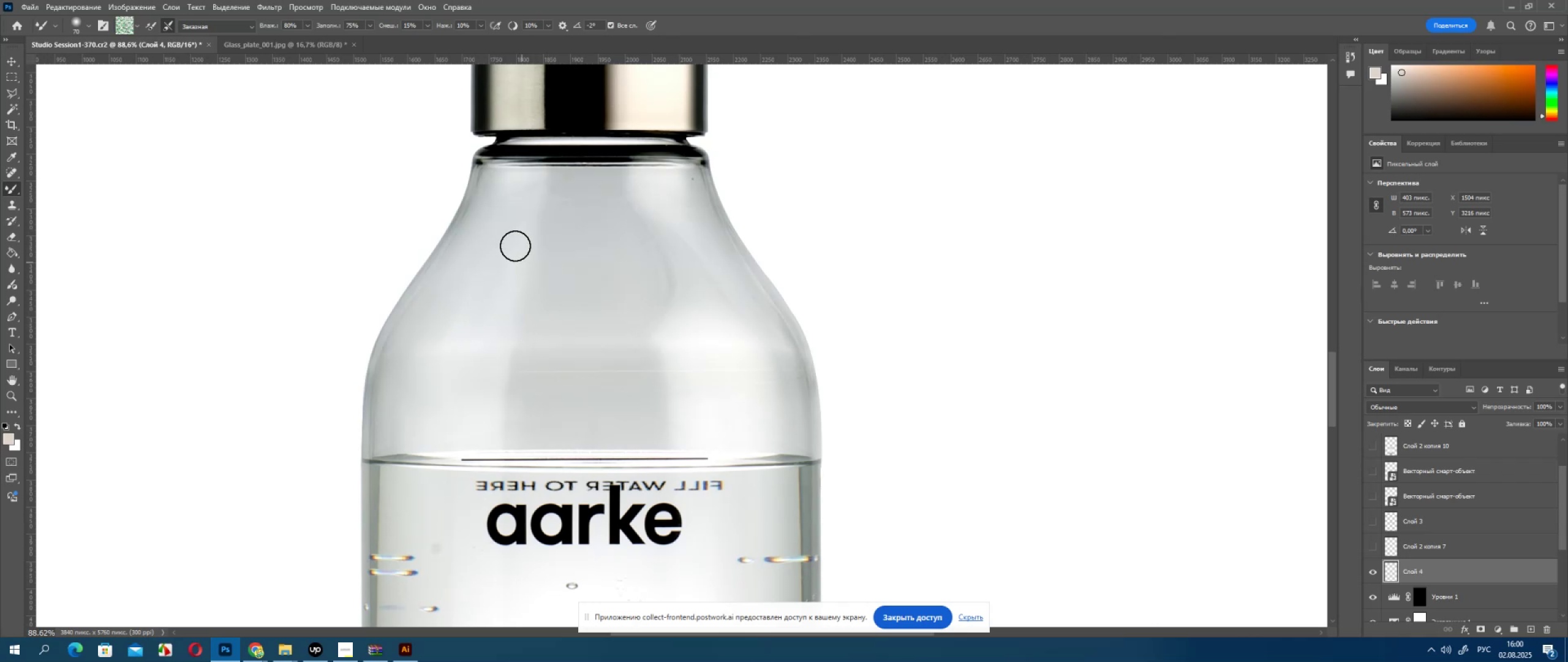 
left_click_drag(start_coordinate=[518, 225], to_coordinate=[506, 321])
 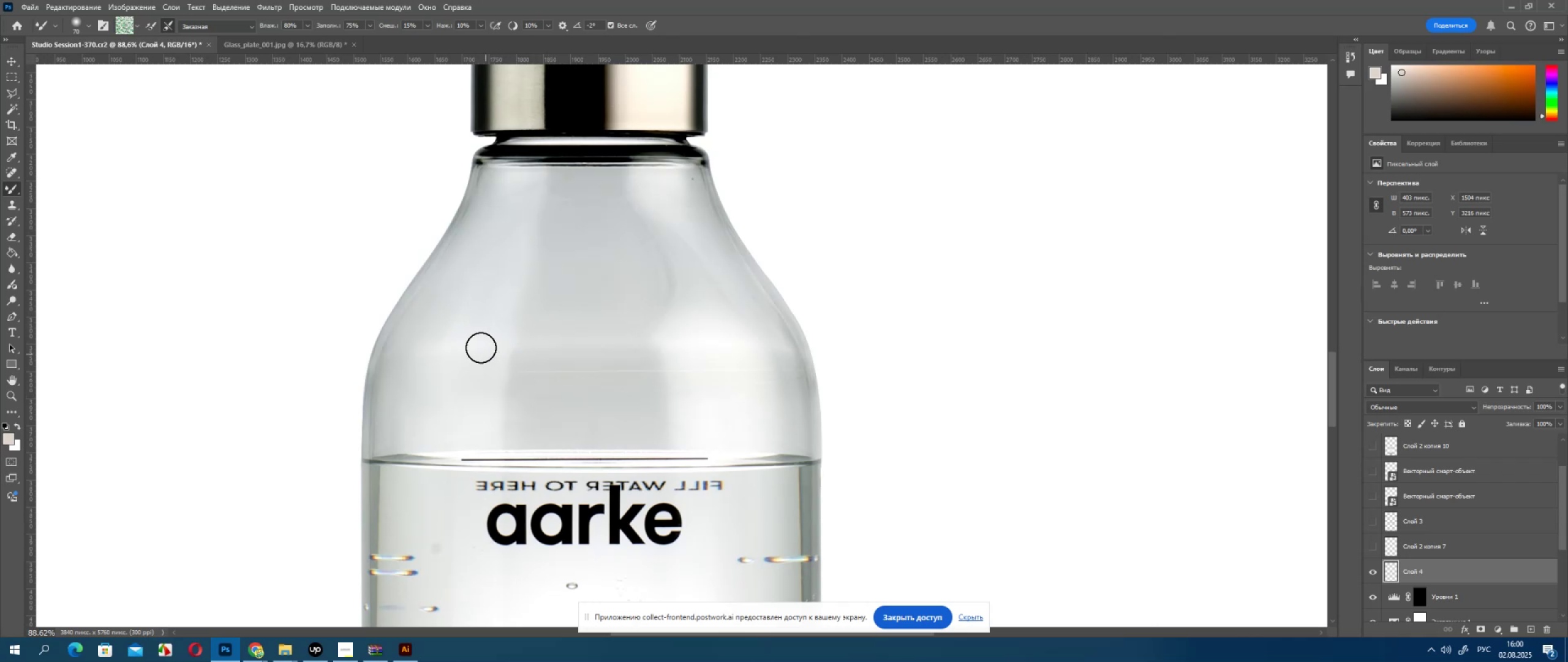 
left_click_drag(start_coordinate=[469, 297], to_coordinate=[453, 348])
 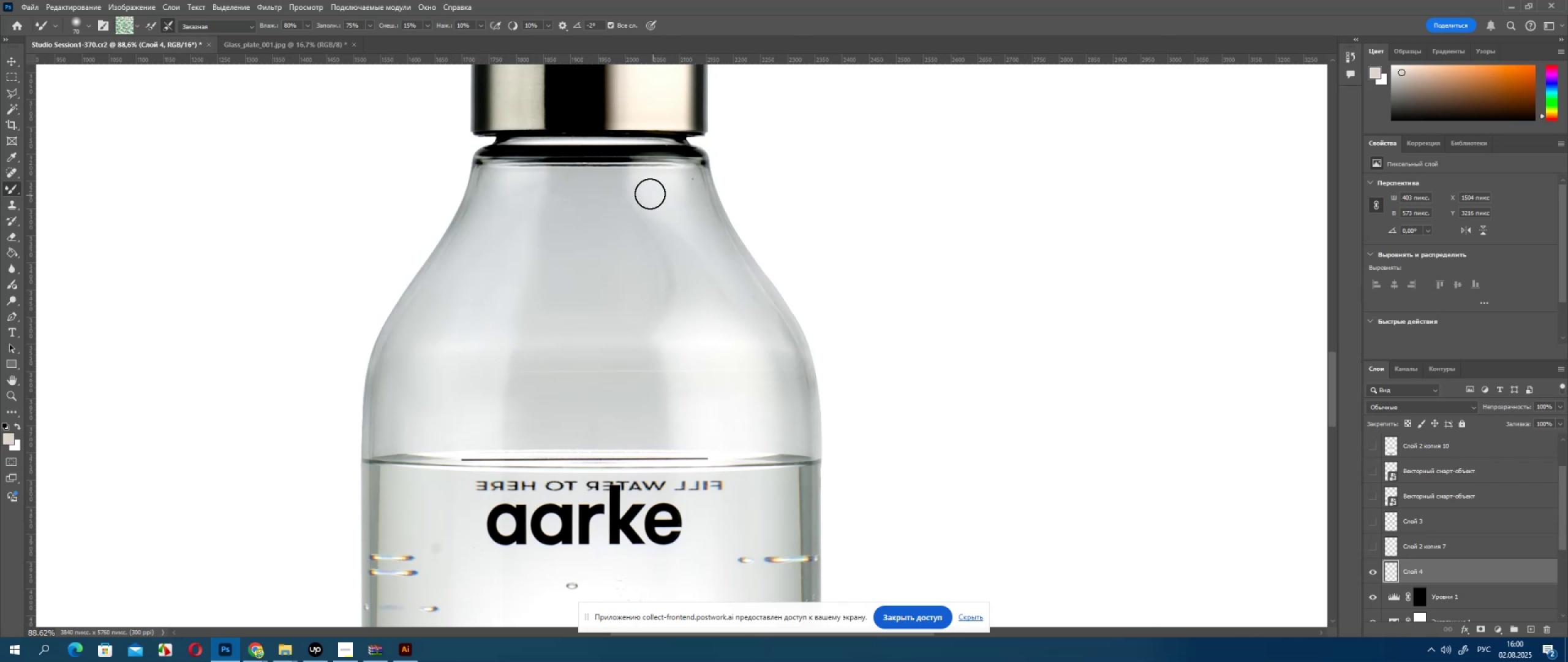 
left_click_drag(start_coordinate=[639, 191], to_coordinate=[636, 256])
 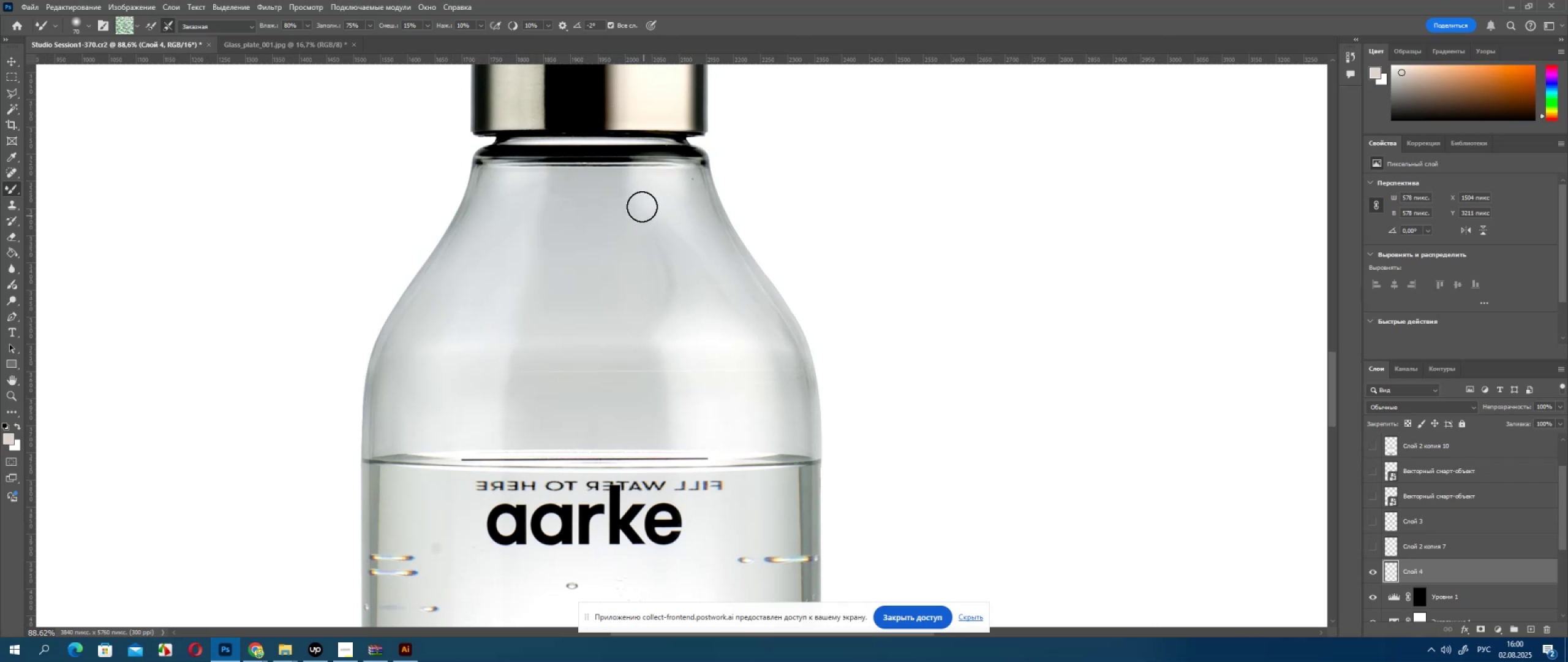 
left_click_drag(start_coordinate=[641, 201], to_coordinate=[656, 296])
 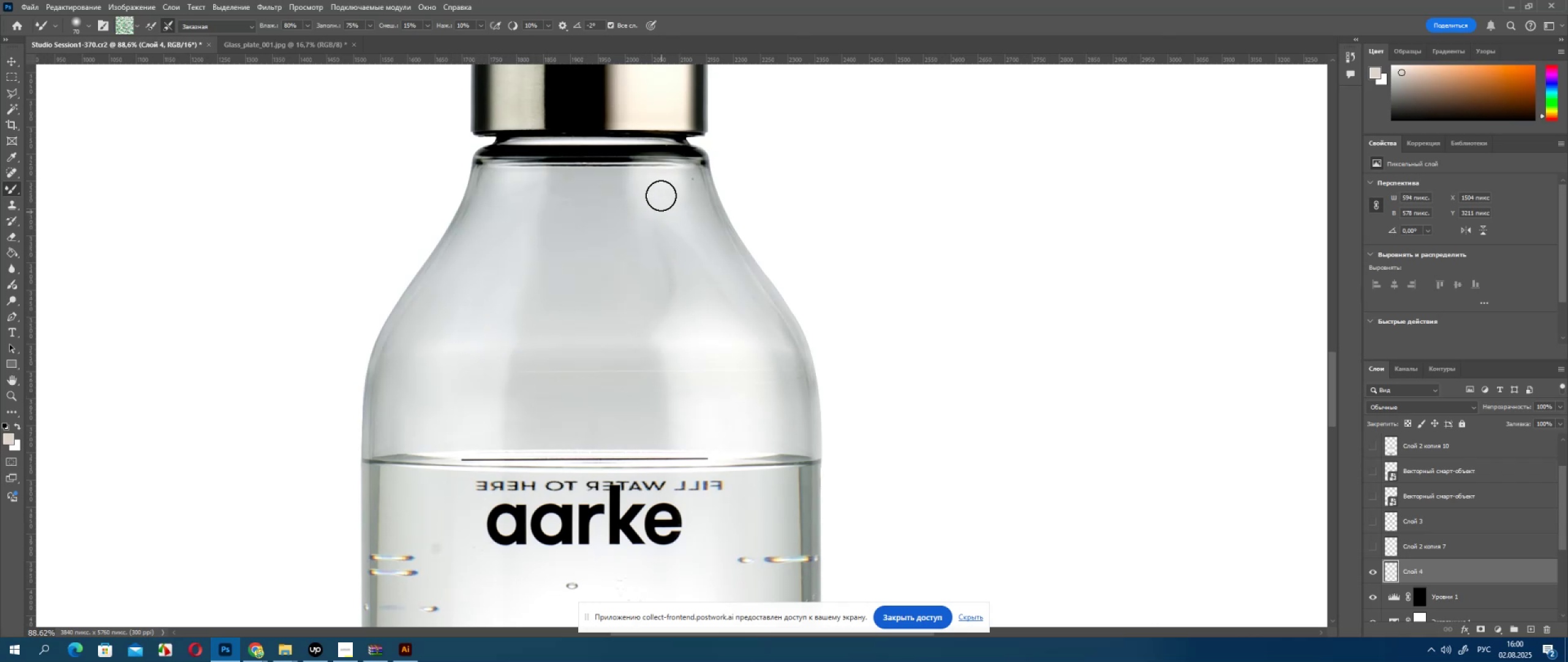 
left_click_drag(start_coordinate=[657, 202], to_coordinate=[670, 276])
 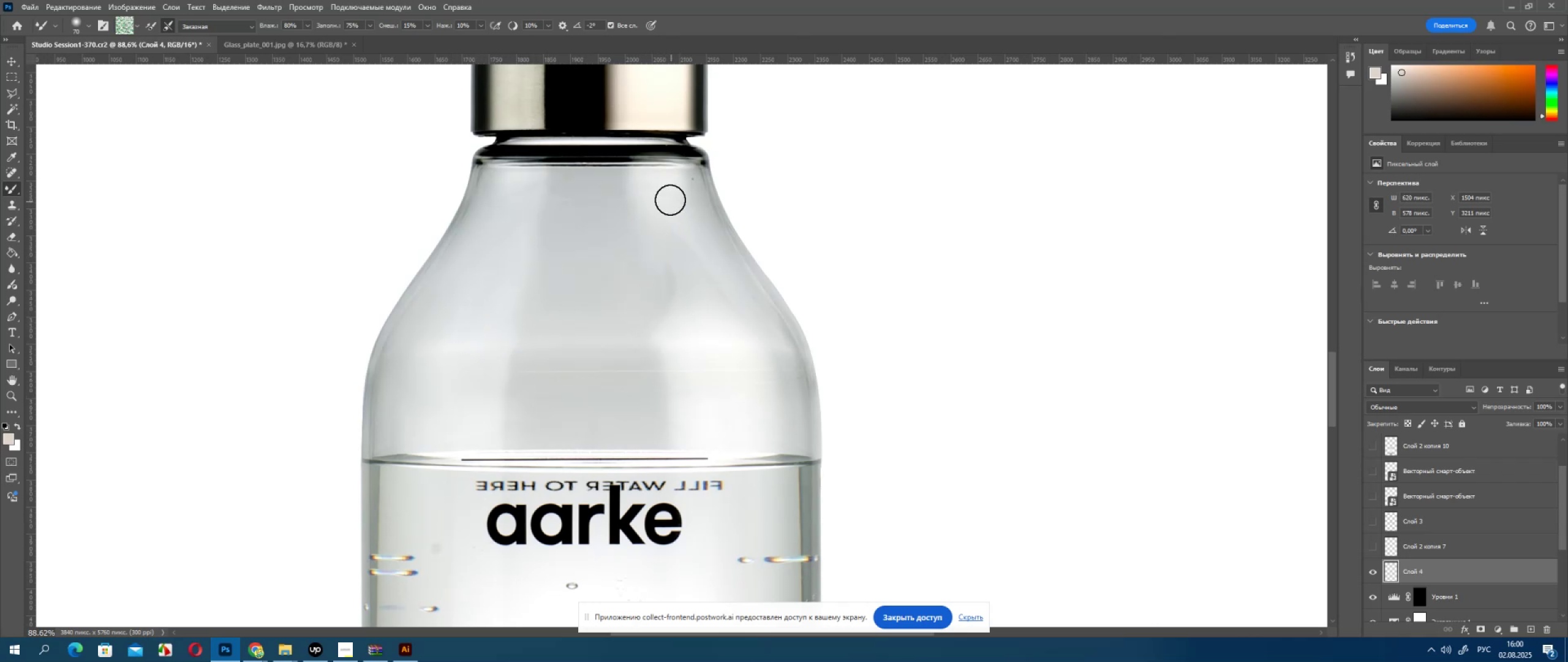 
left_click_drag(start_coordinate=[668, 192], to_coordinate=[707, 287])
 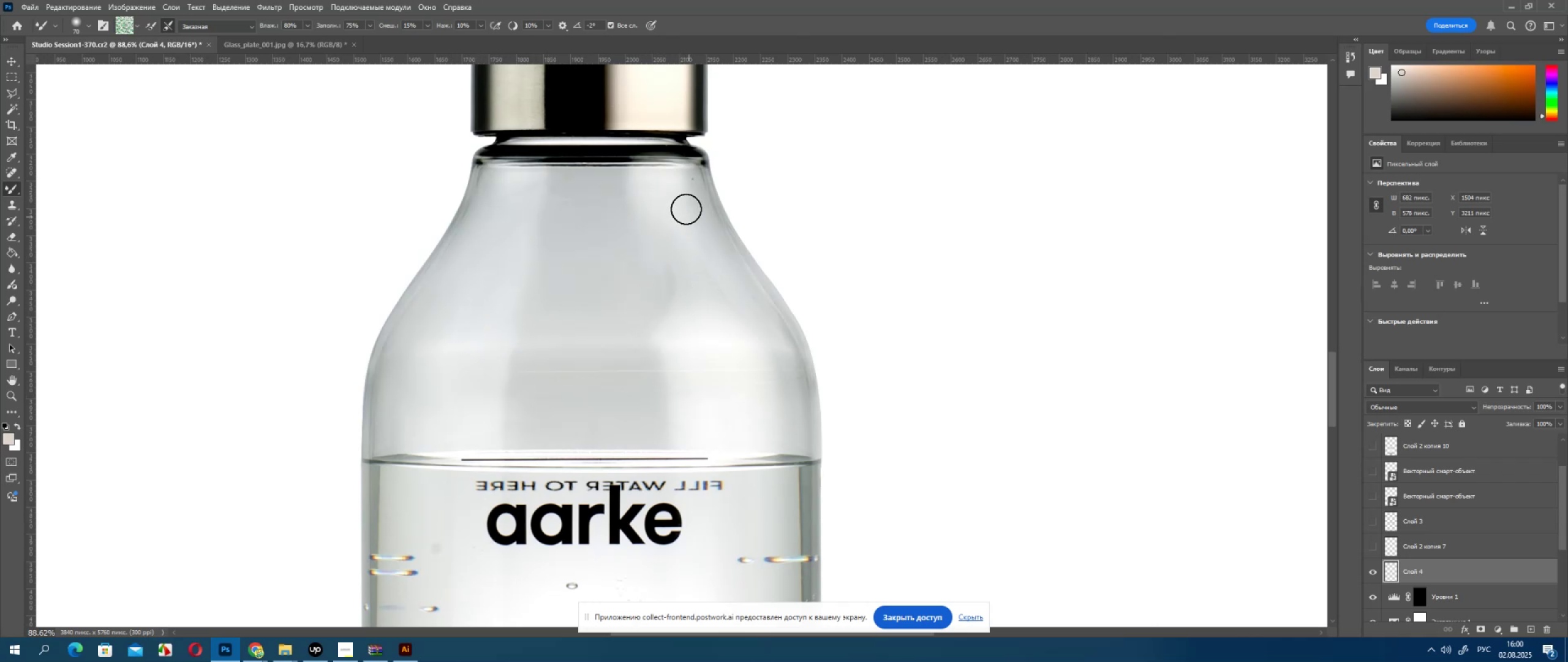 
left_click_drag(start_coordinate=[685, 208], to_coordinate=[714, 302])
 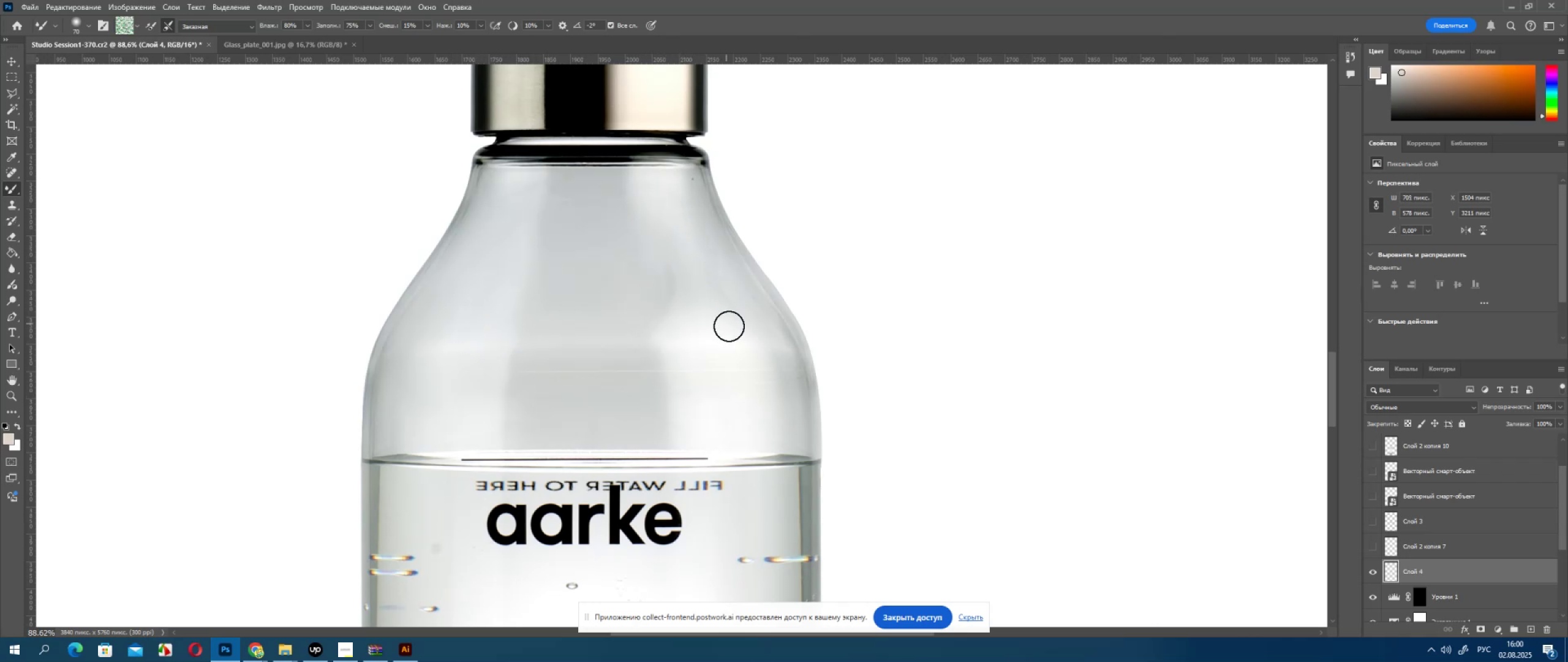 
left_click_drag(start_coordinate=[730, 327], to_coordinate=[694, 227])
 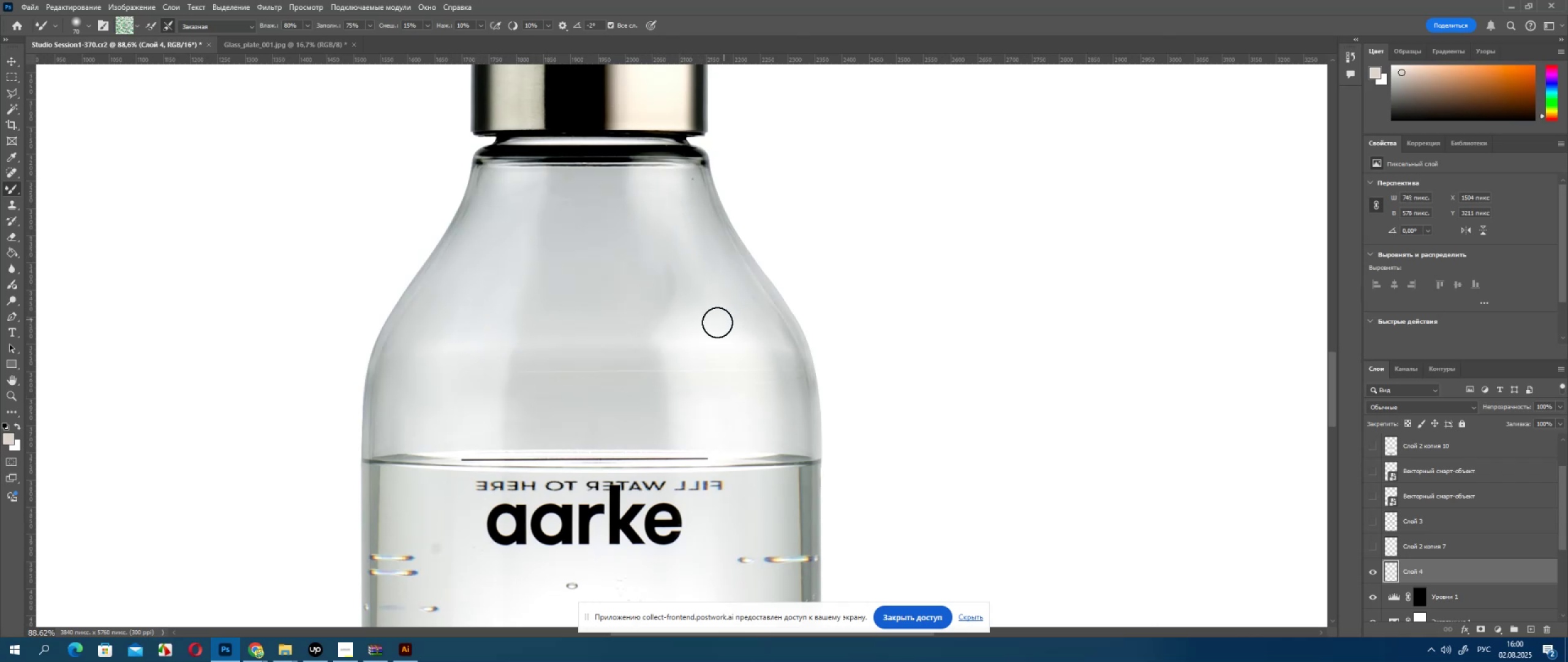 
left_click_drag(start_coordinate=[711, 320], to_coordinate=[659, 207])
 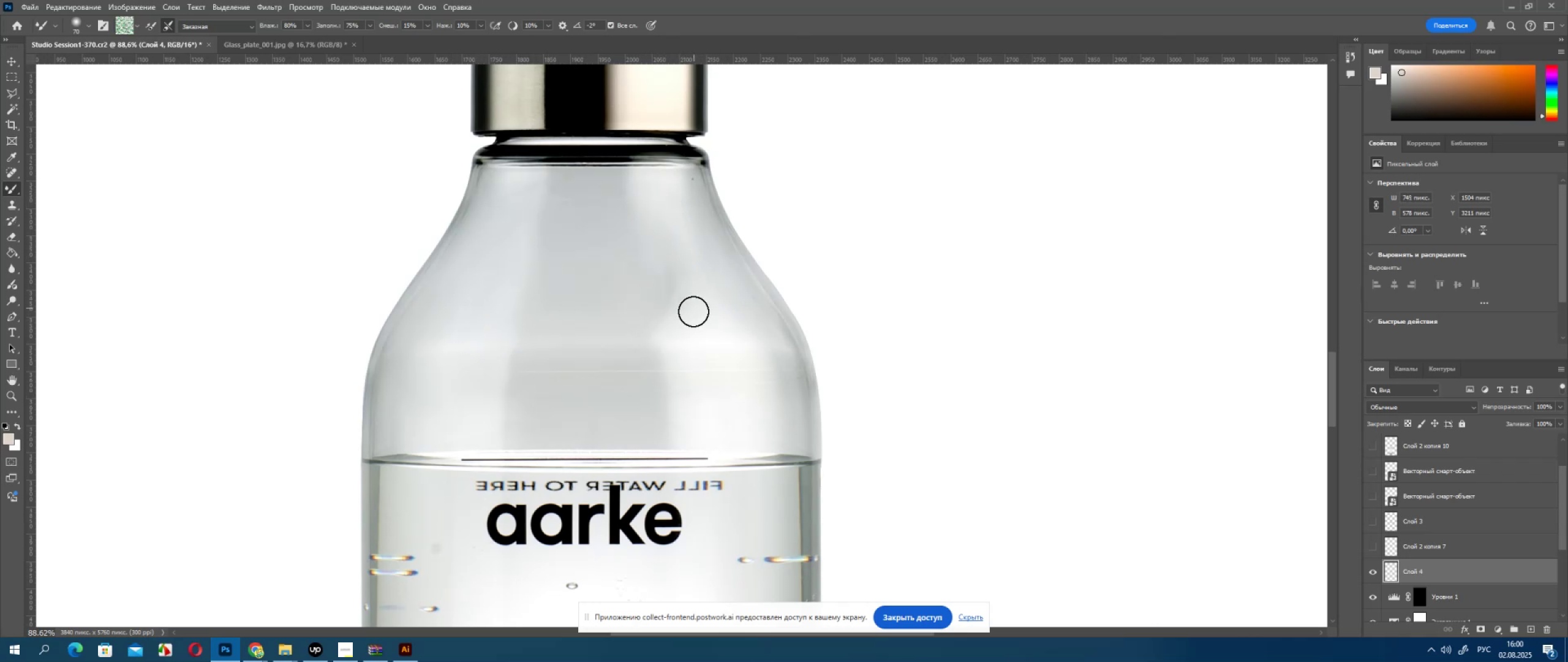 
left_click_drag(start_coordinate=[685, 319], to_coordinate=[638, 212])
 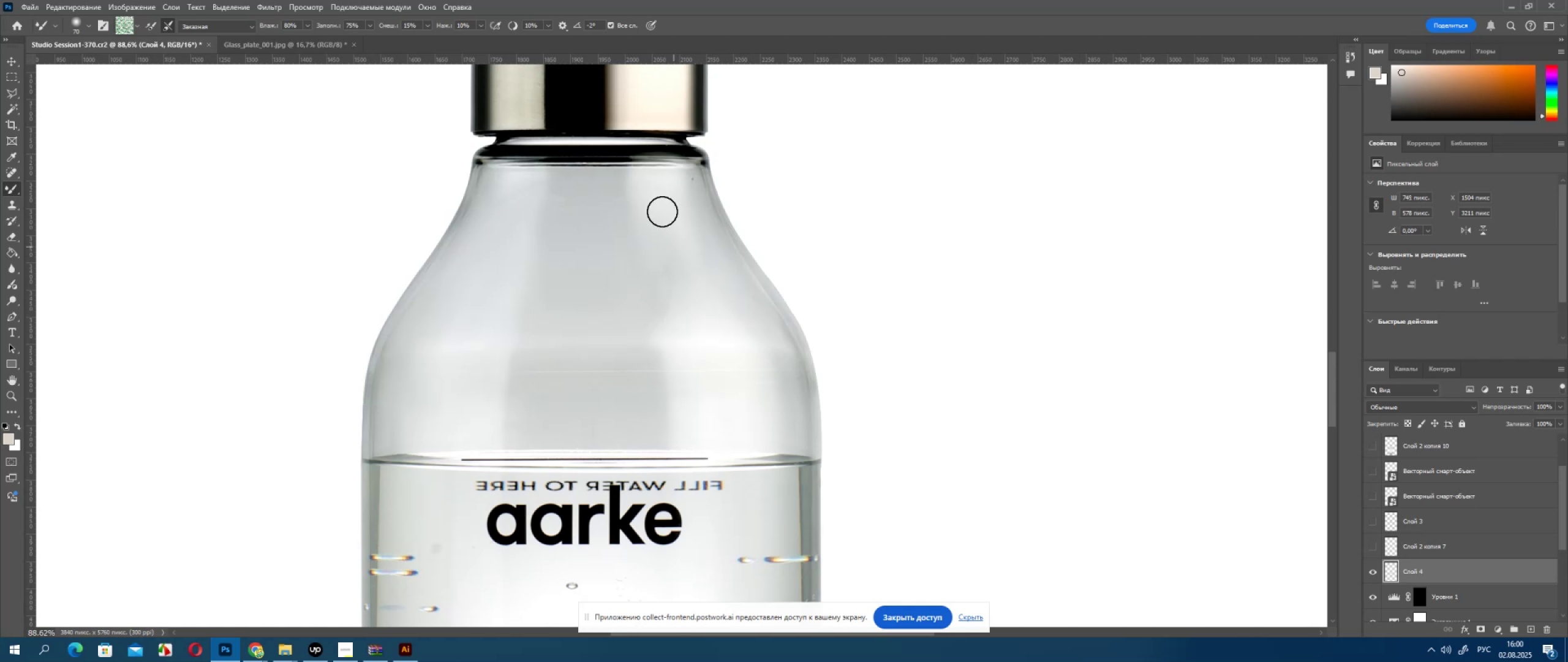 
left_click_drag(start_coordinate=[657, 193], to_coordinate=[683, 293])
 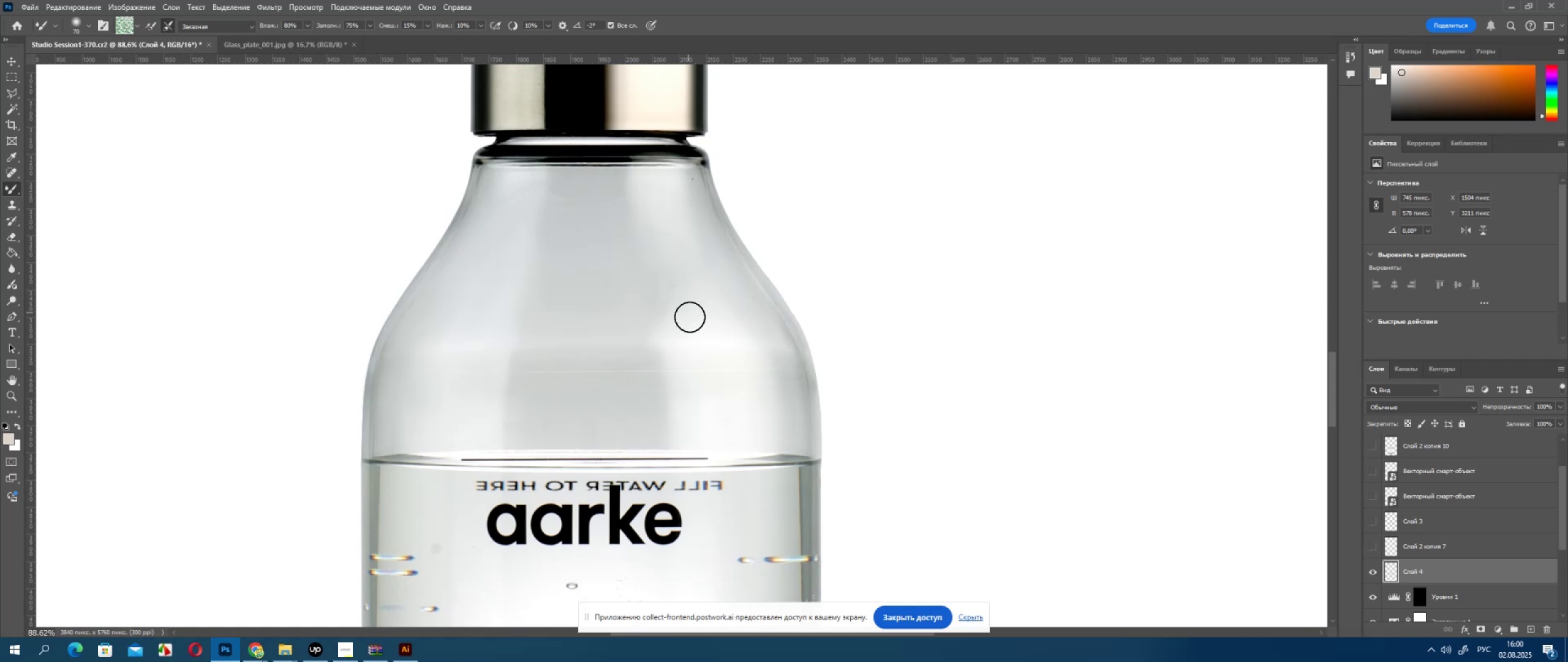 
left_click_drag(start_coordinate=[690, 323], to_coordinate=[640, 209])
 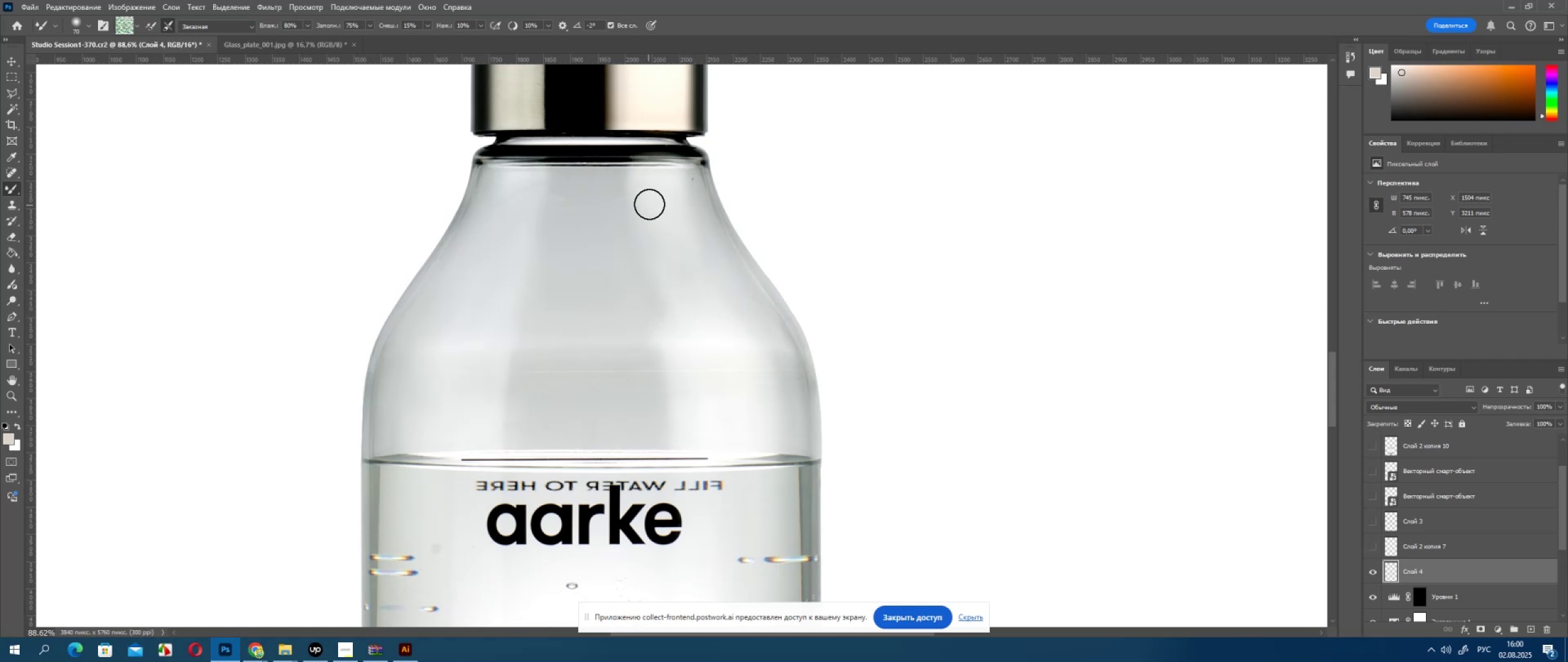 
left_click_drag(start_coordinate=[649, 205], to_coordinate=[671, 305])
 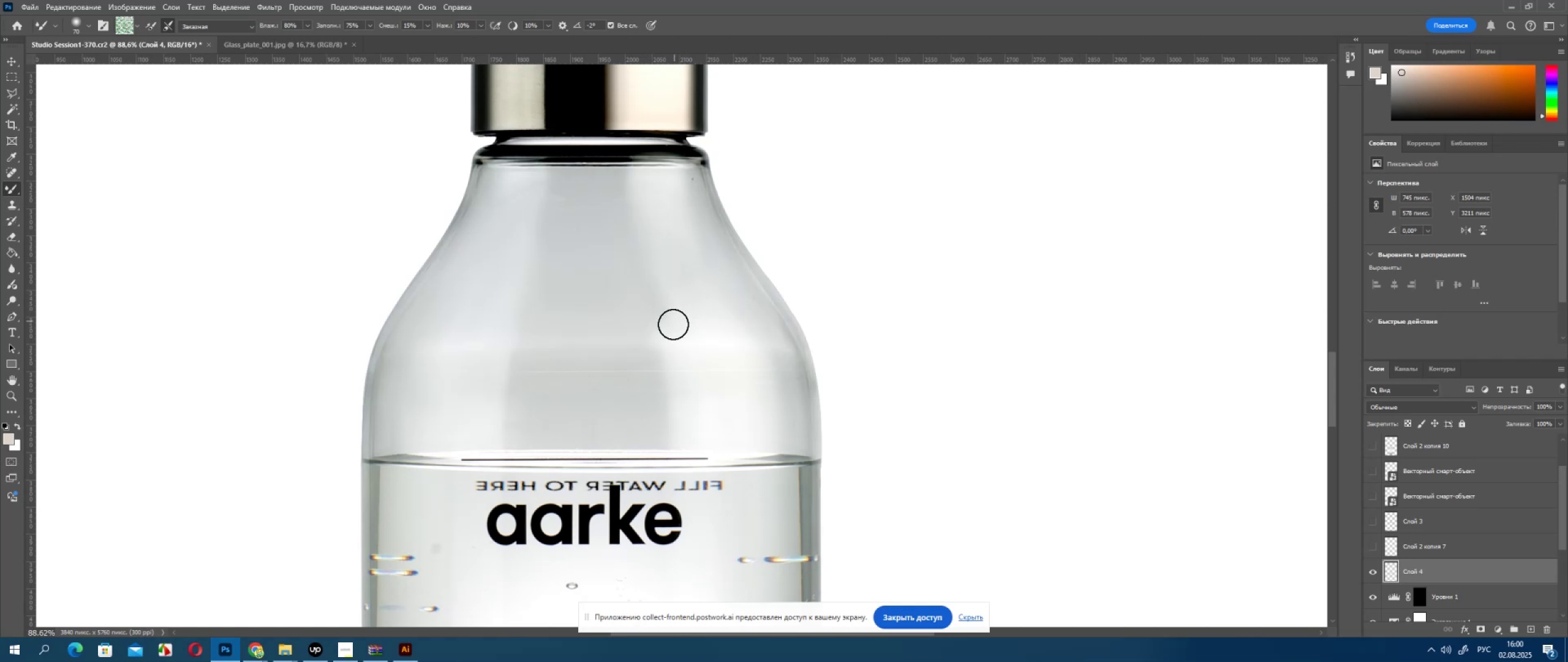 
left_click_drag(start_coordinate=[670, 329], to_coordinate=[646, 230])
 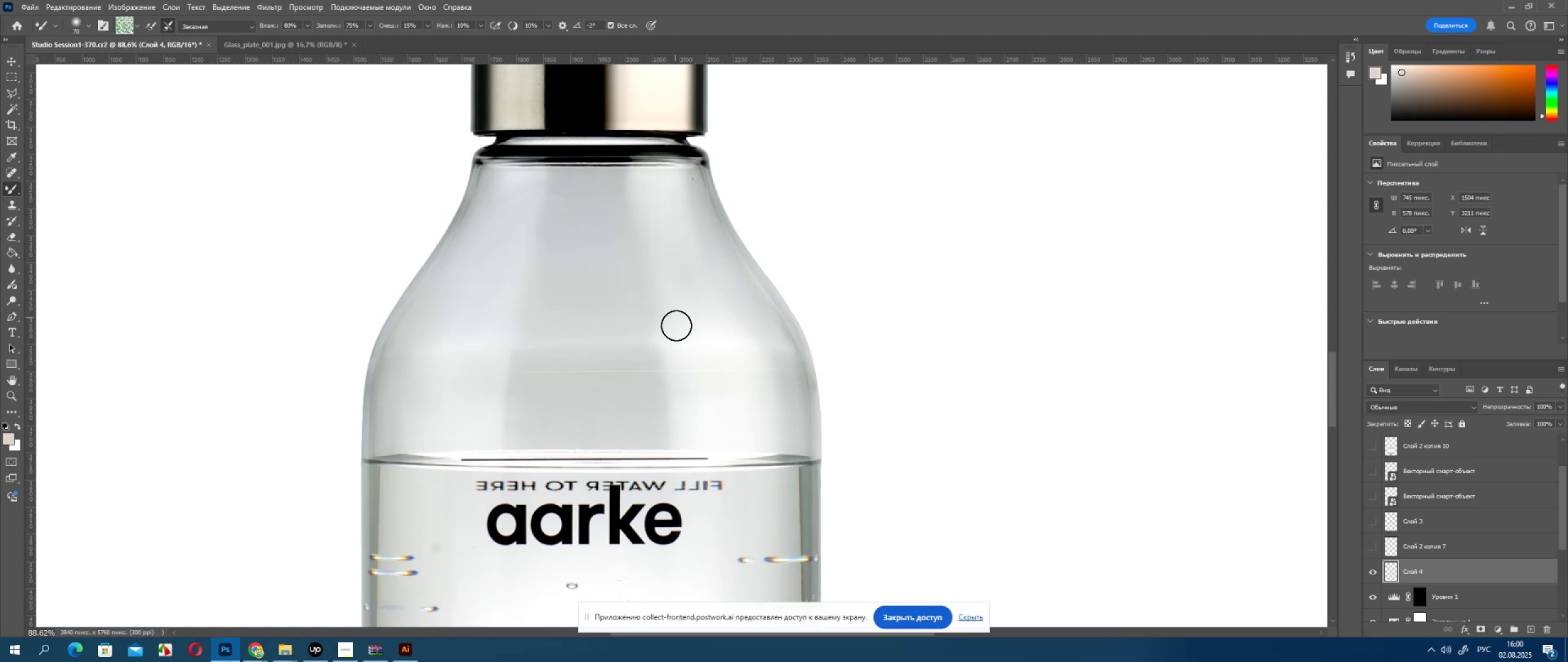 
left_click_drag(start_coordinate=[671, 330], to_coordinate=[638, 205])
 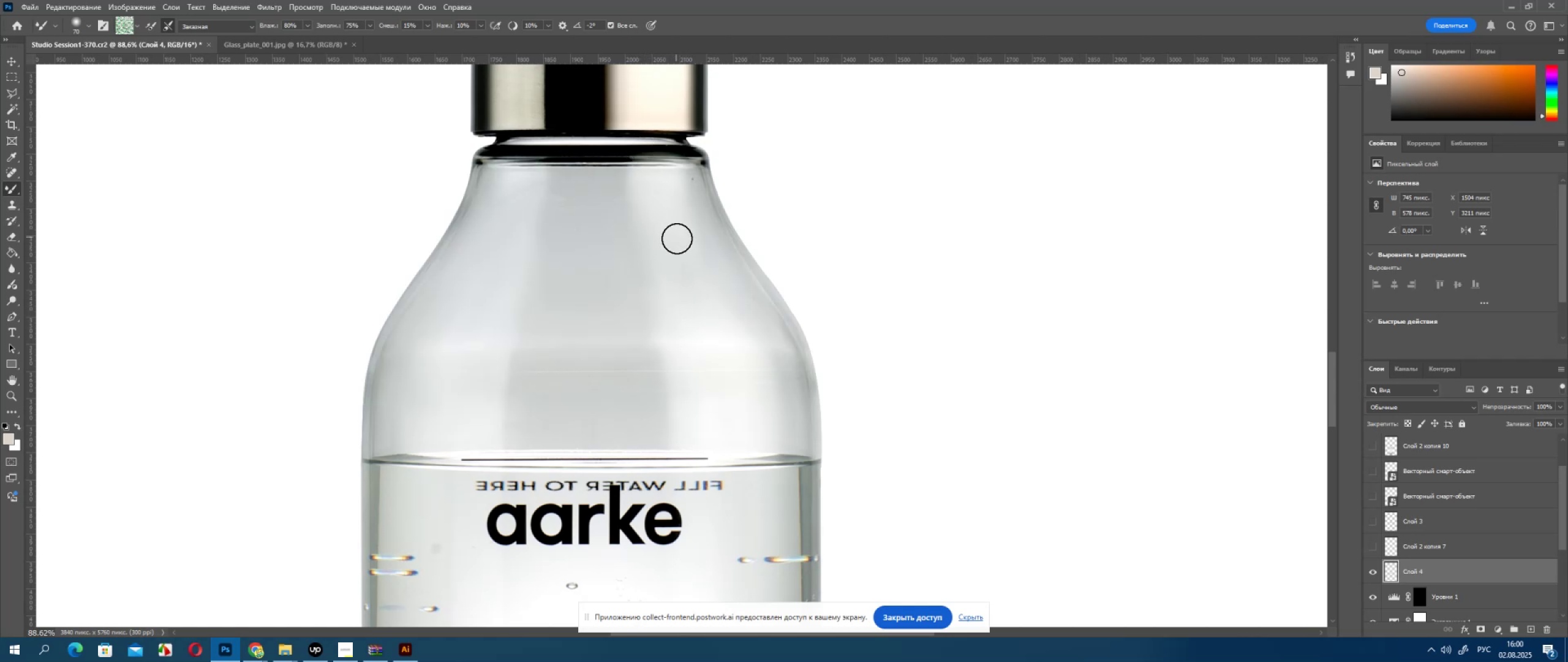 
left_click_drag(start_coordinate=[669, 216], to_coordinate=[700, 313])
 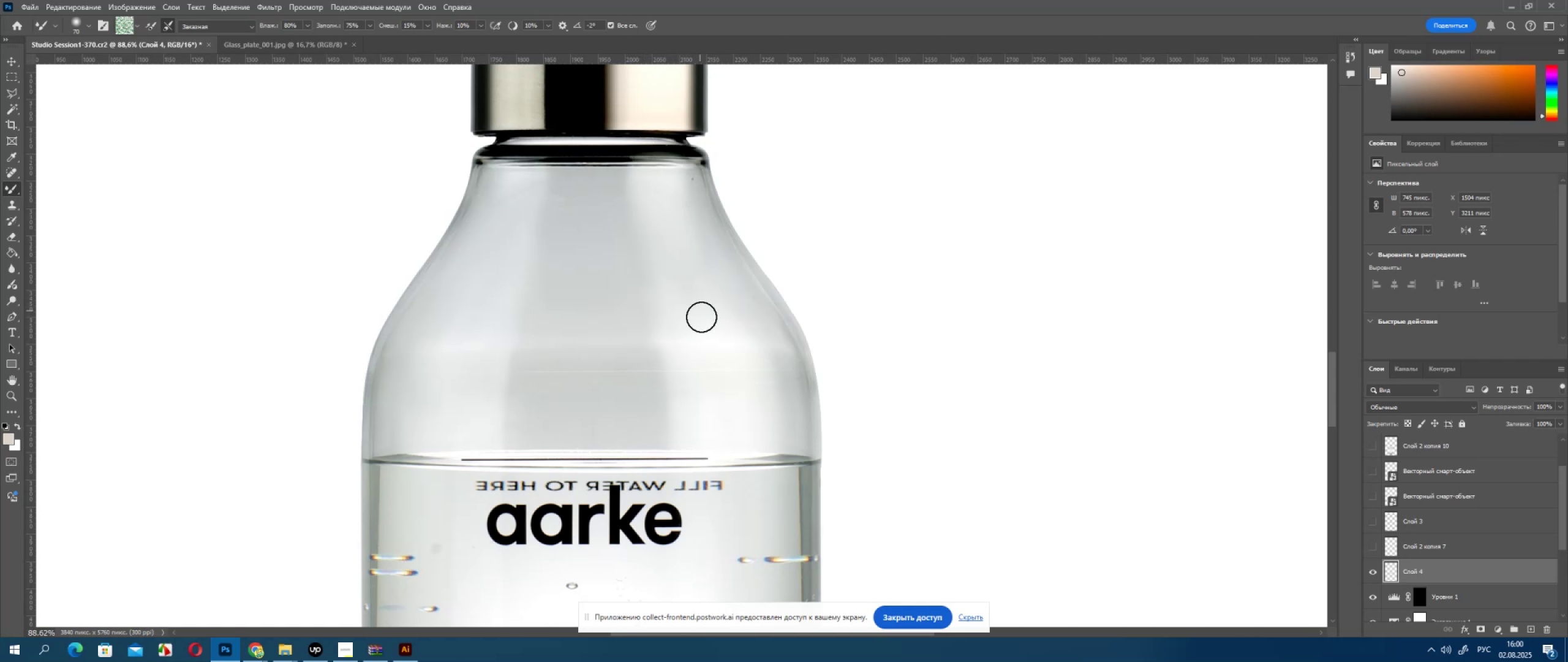 
left_click_drag(start_coordinate=[703, 323], to_coordinate=[690, 252])
 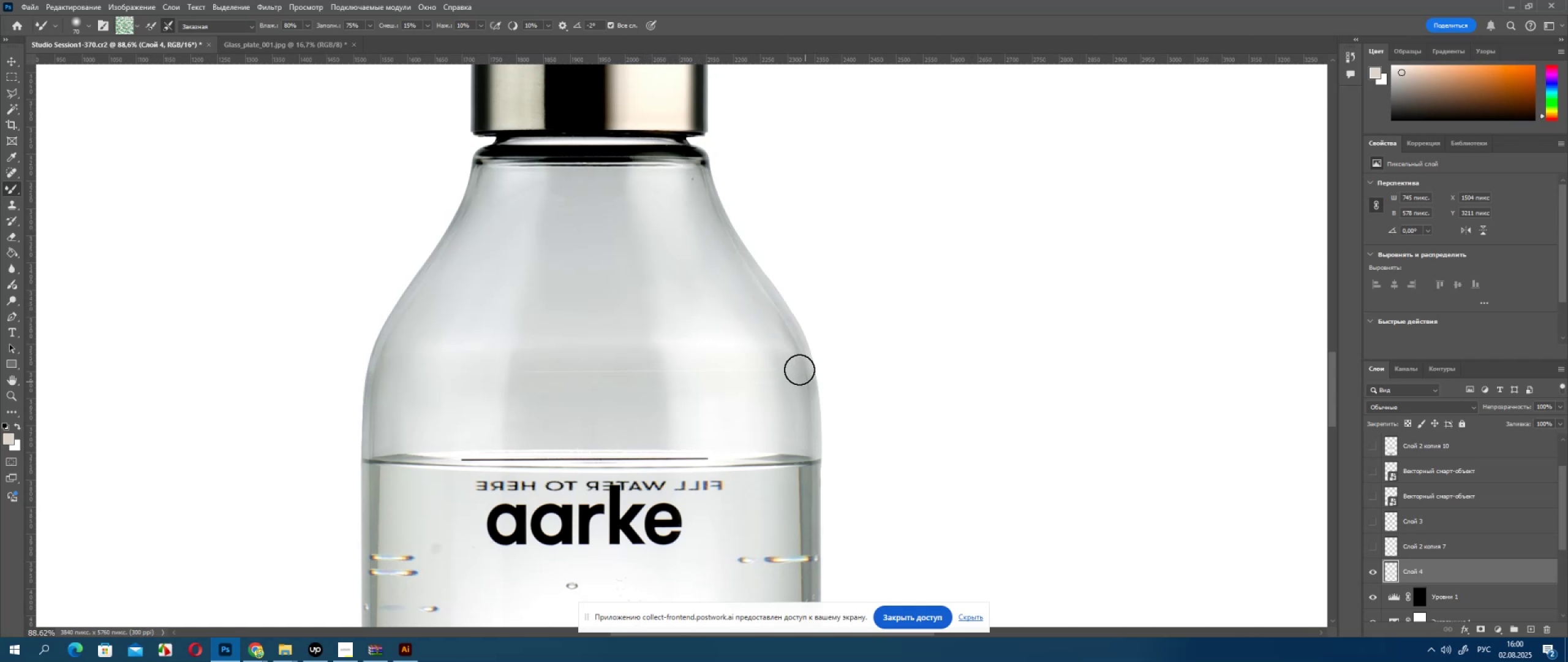 
left_click_drag(start_coordinate=[782, 349], to_coordinate=[751, 295])
 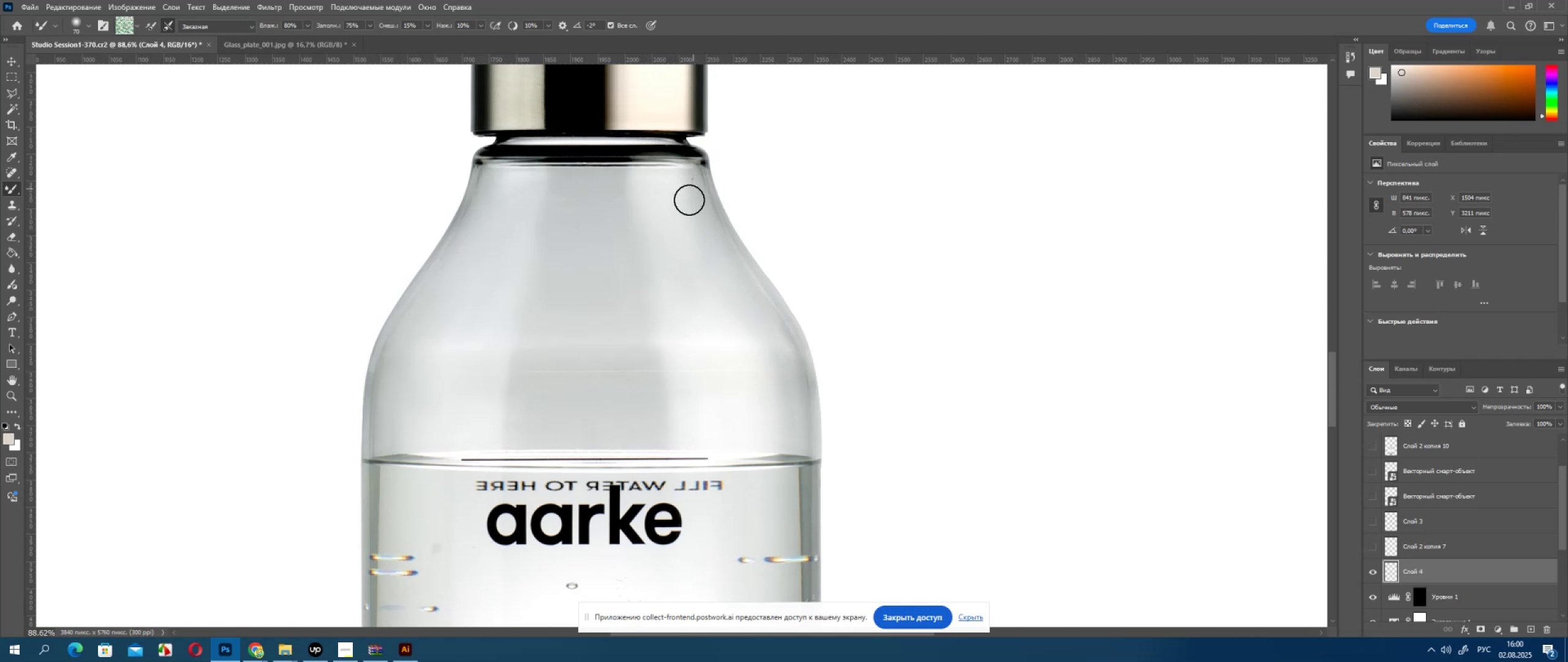 
left_click_drag(start_coordinate=[750, 341], to_coordinate=[673, 215])
 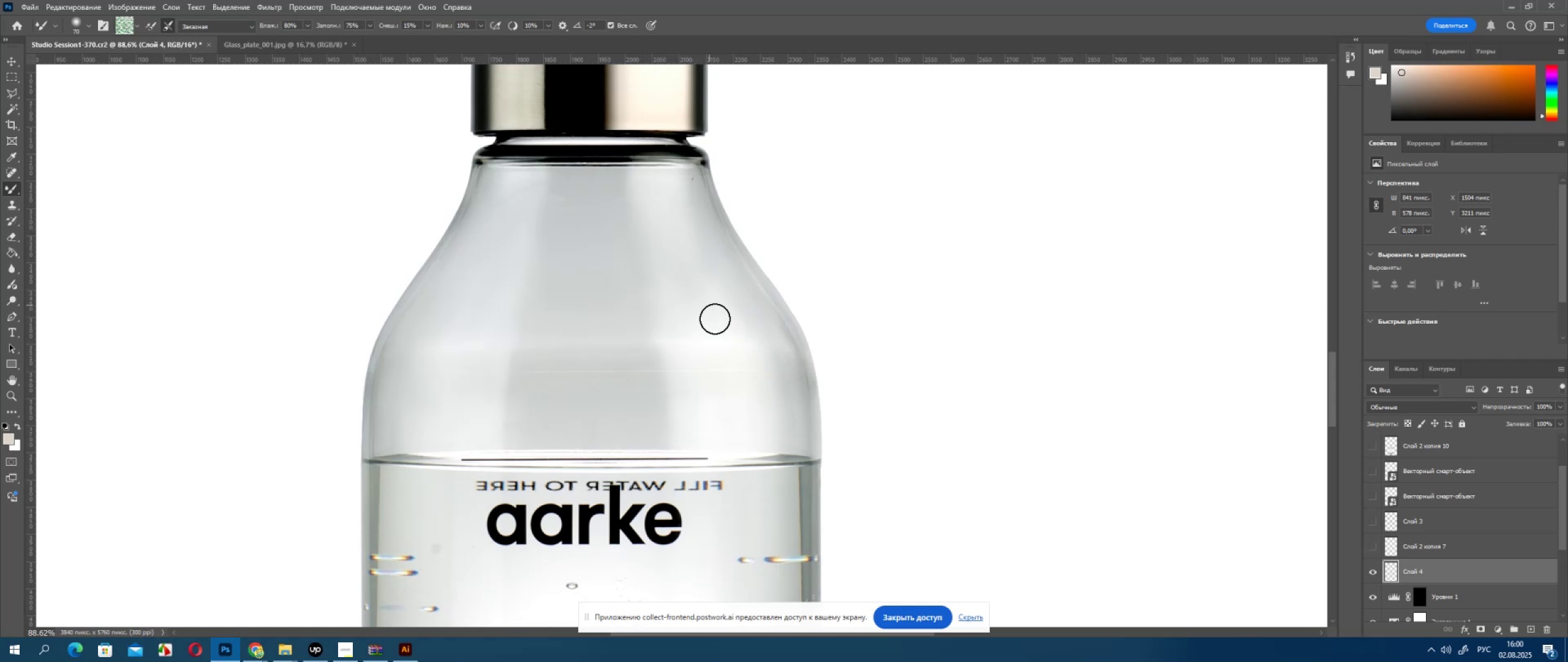 
left_click_drag(start_coordinate=[717, 312], to_coordinate=[688, 245])
 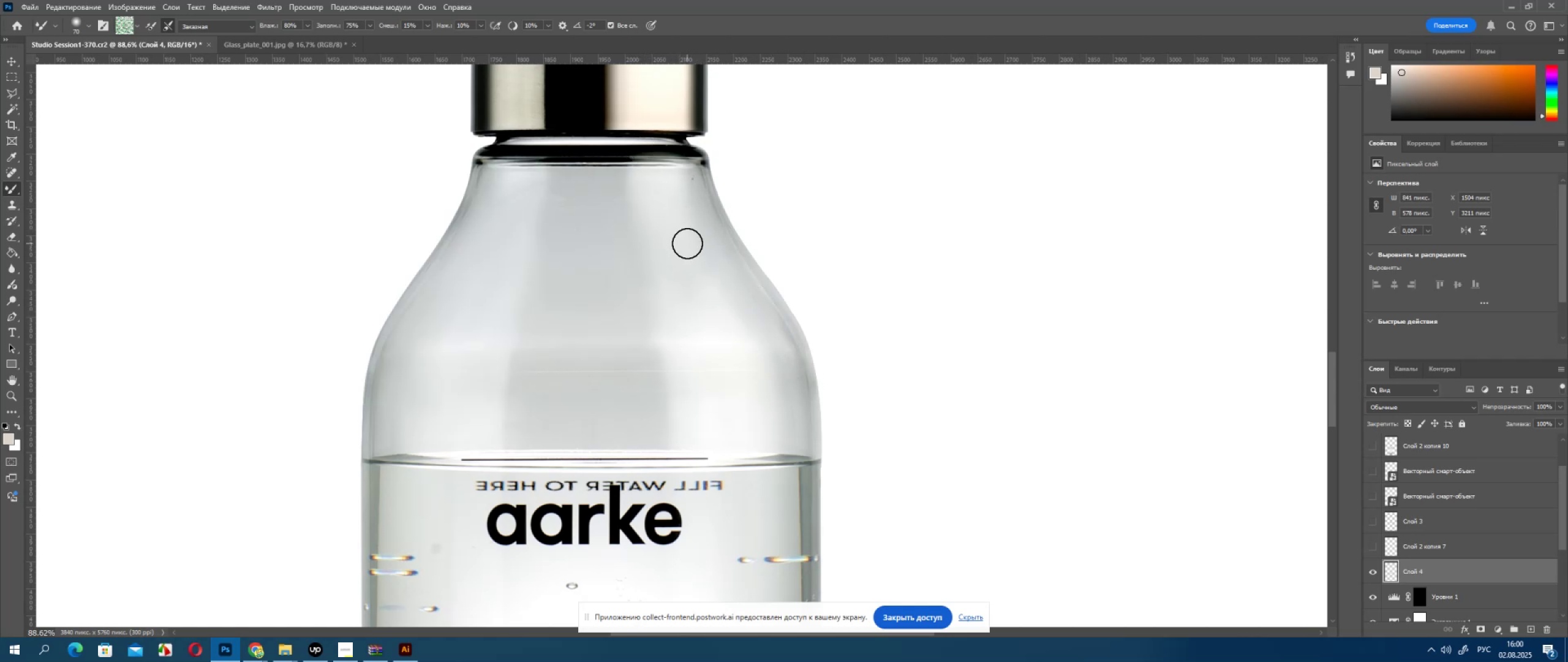 
hold_key(key=AltLeft, duration=0.58)
scroll: coordinate [673, 363], scroll_direction: down, amount: 3.0
 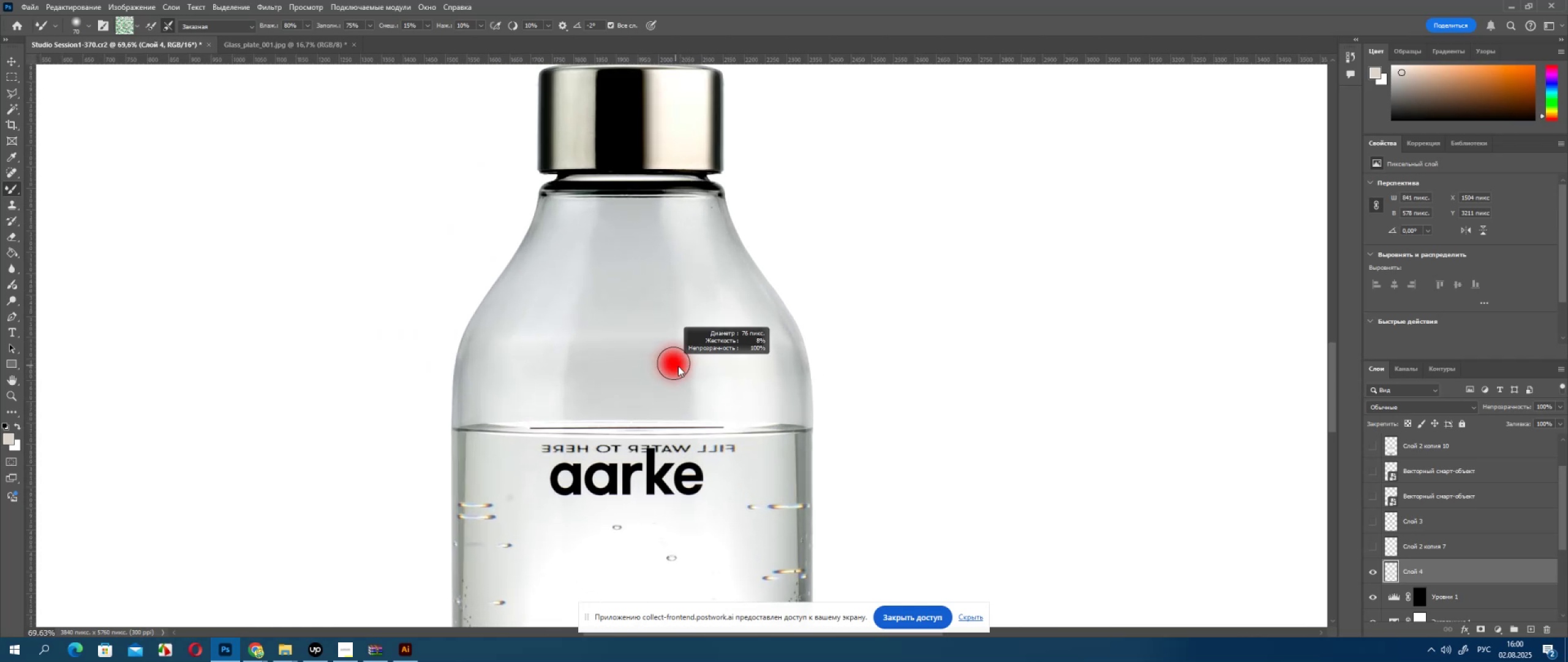 
hold_key(key=AltLeft, duration=1.53)
scroll: coordinate [709, 379], scroll_direction: down, amount: 20.0
 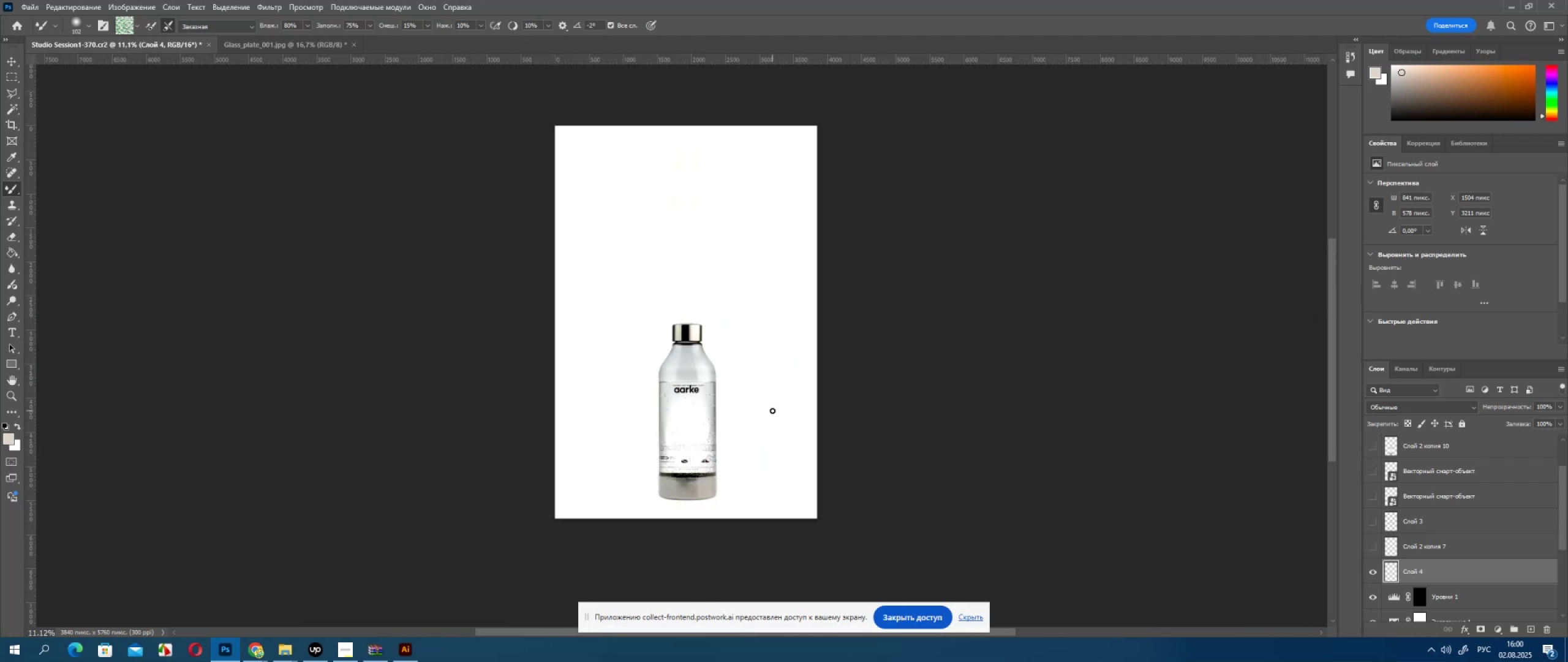 
hold_key(key=AltLeft, duration=0.54)
 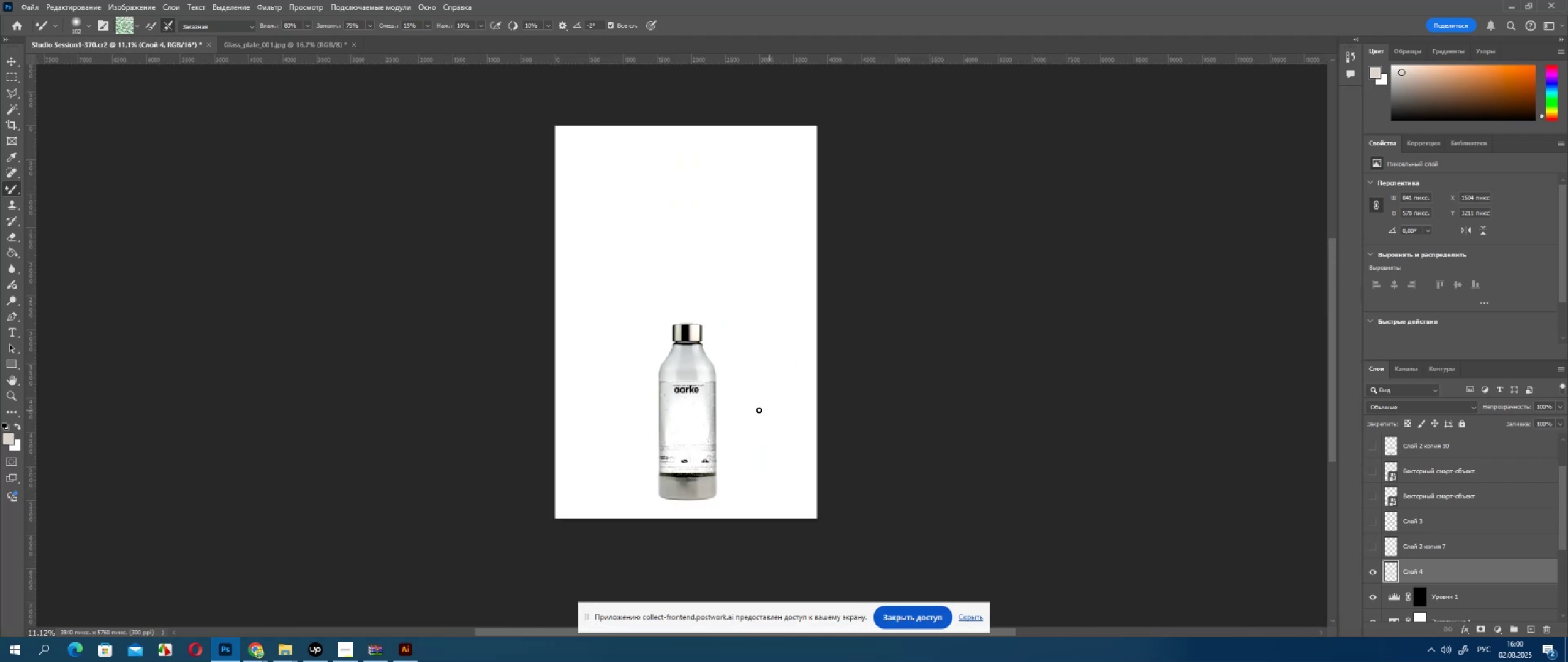 
hold_key(key=AltLeft, duration=1.53)
scroll: coordinate [636, 333], scroll_direction: up, amount: 22.0
 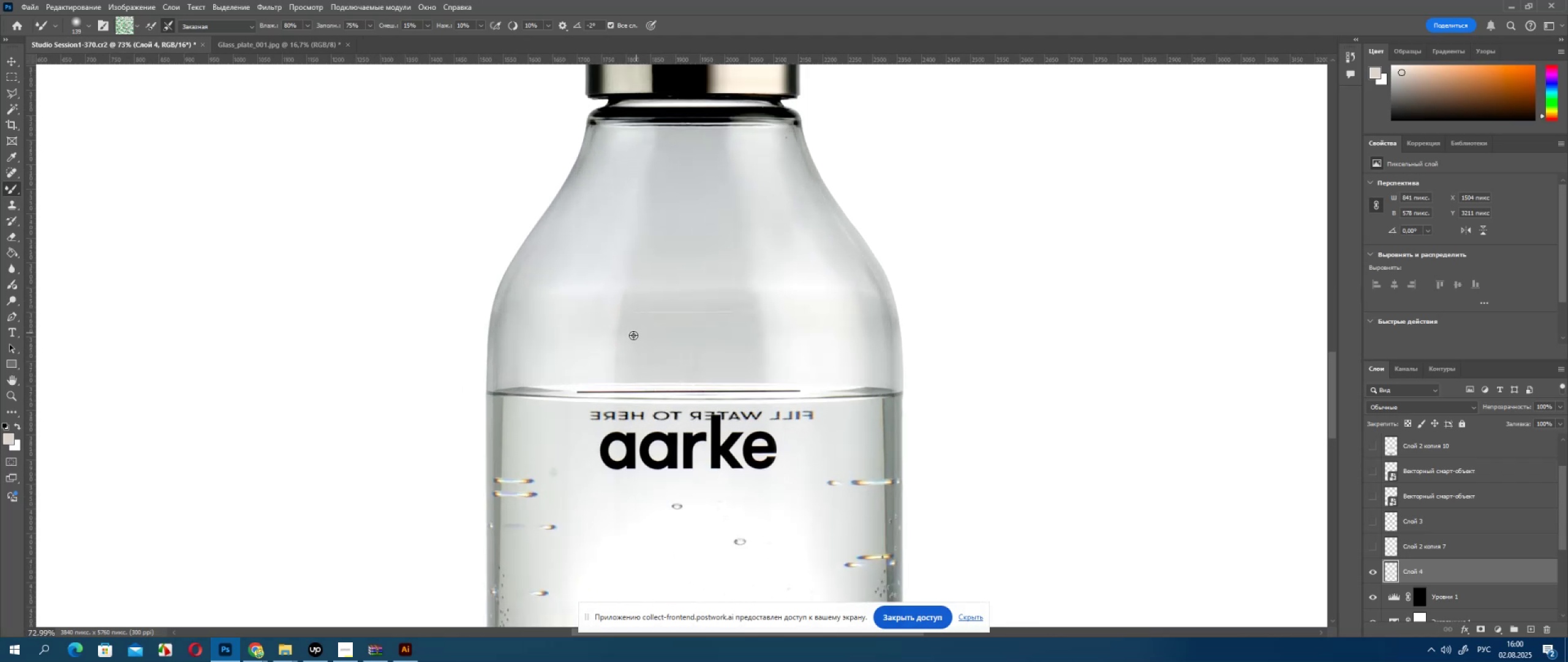 
key(Alt+AltLeft)
 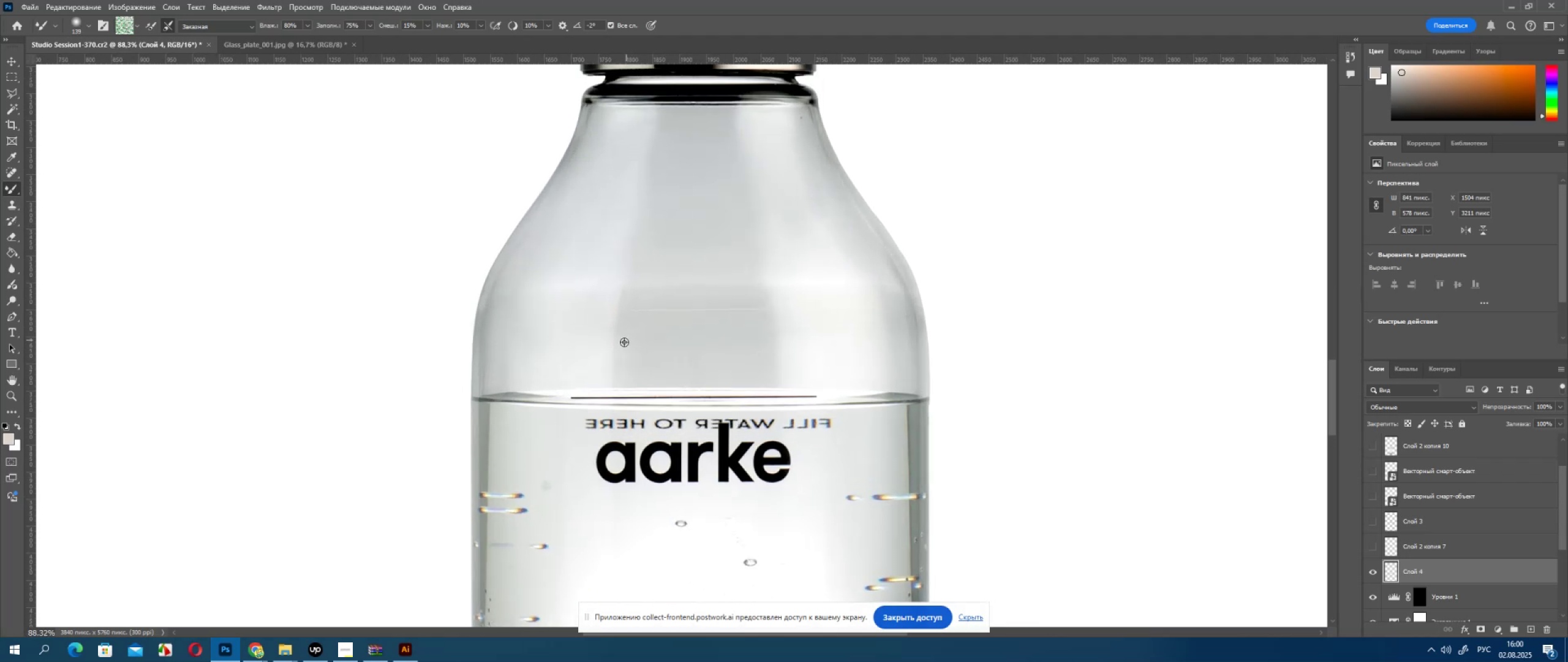 
key(Alt+AltLeft)
 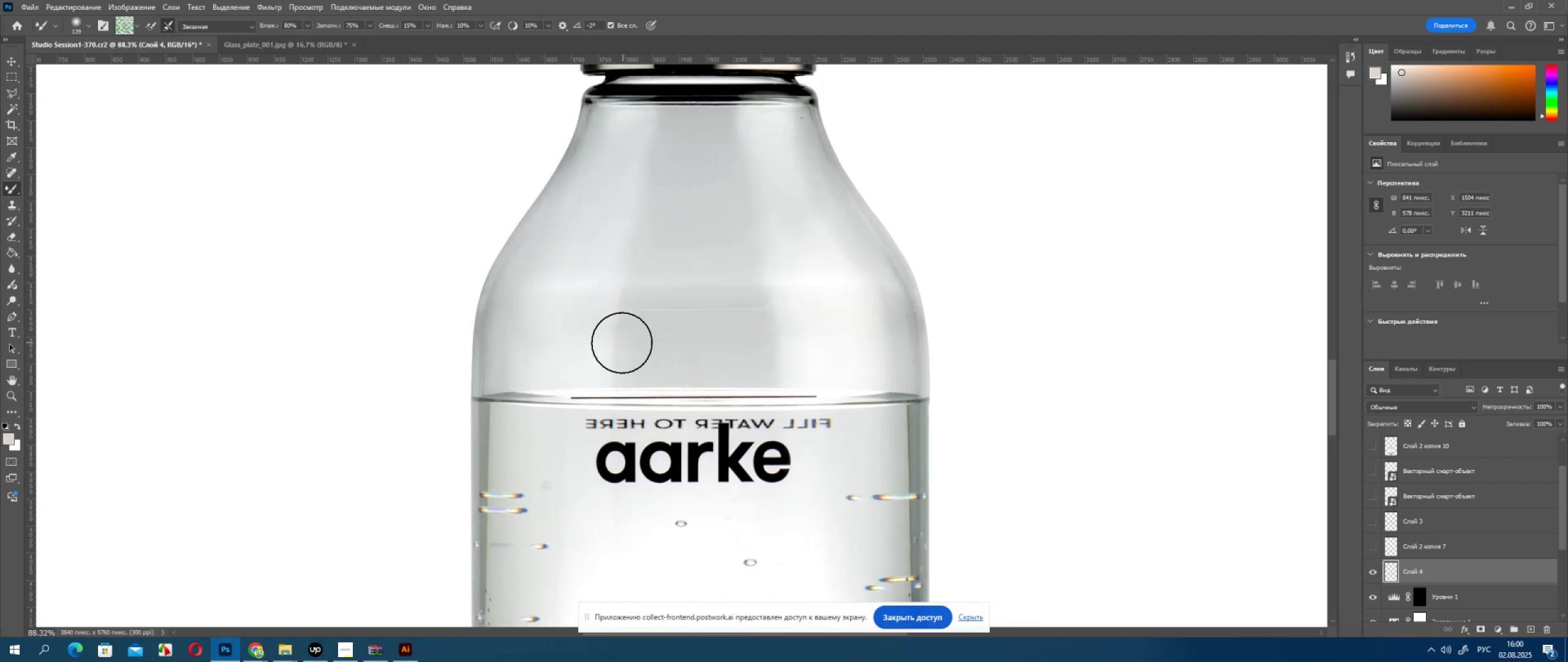 
key(Alt+AltLeft)
 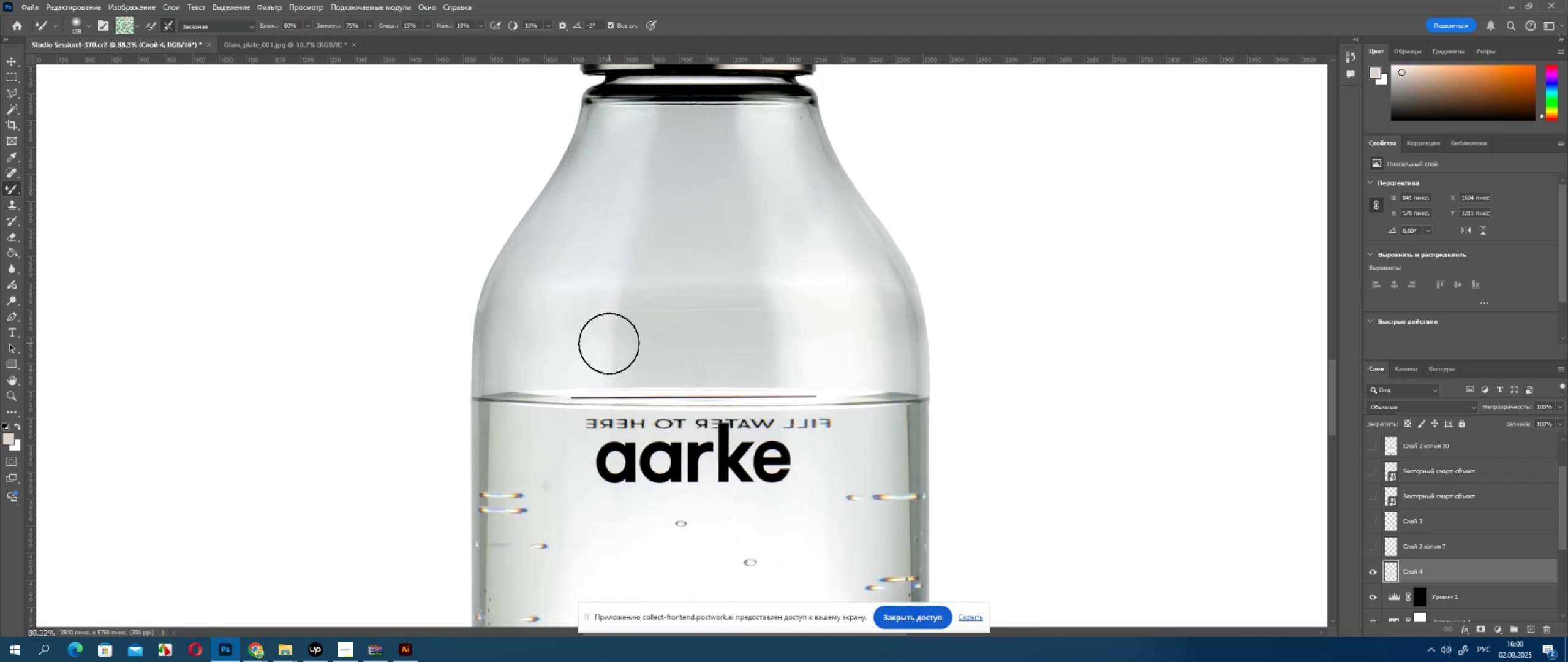 
left_click_drag(start_coordinate=[607, 345], to_coordinate=[689, 357])
 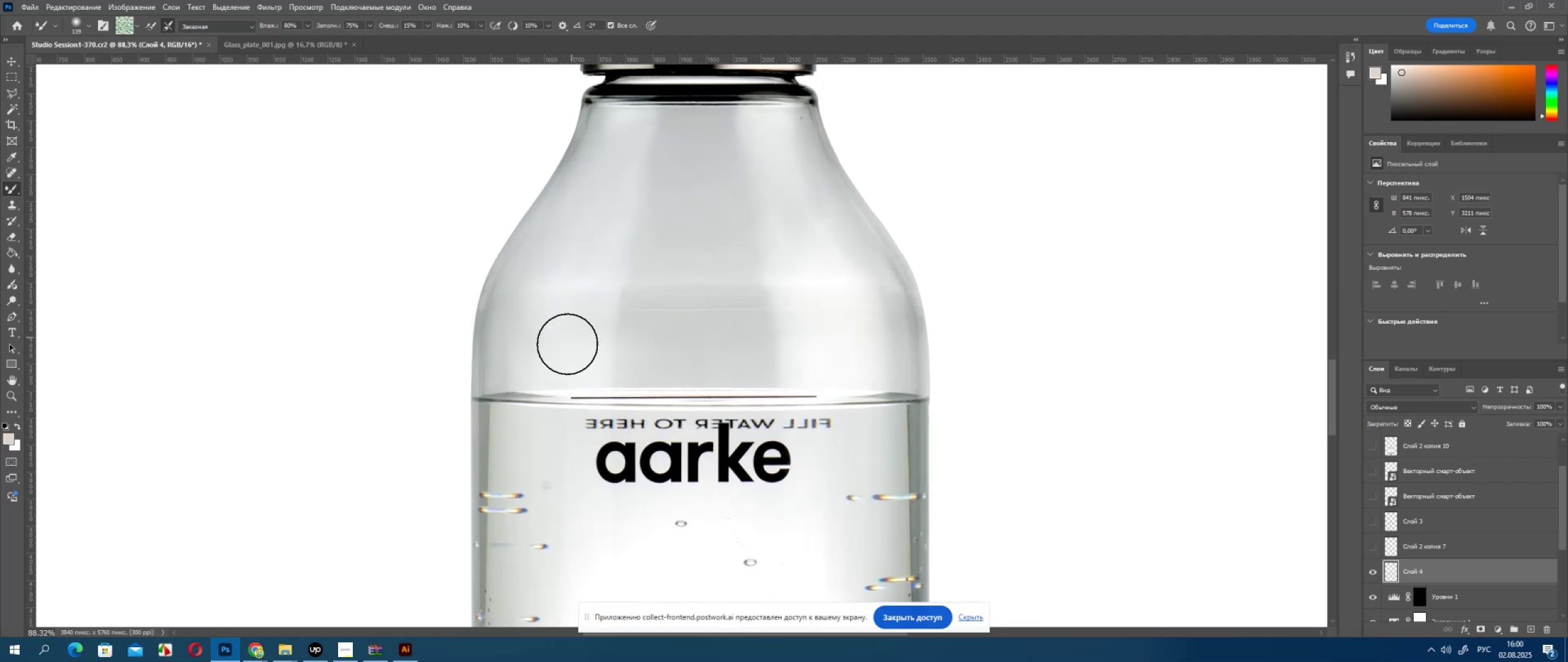 
left_click_drag(start_coordinate=[568, 346], to_coordinate=[654, 359])
 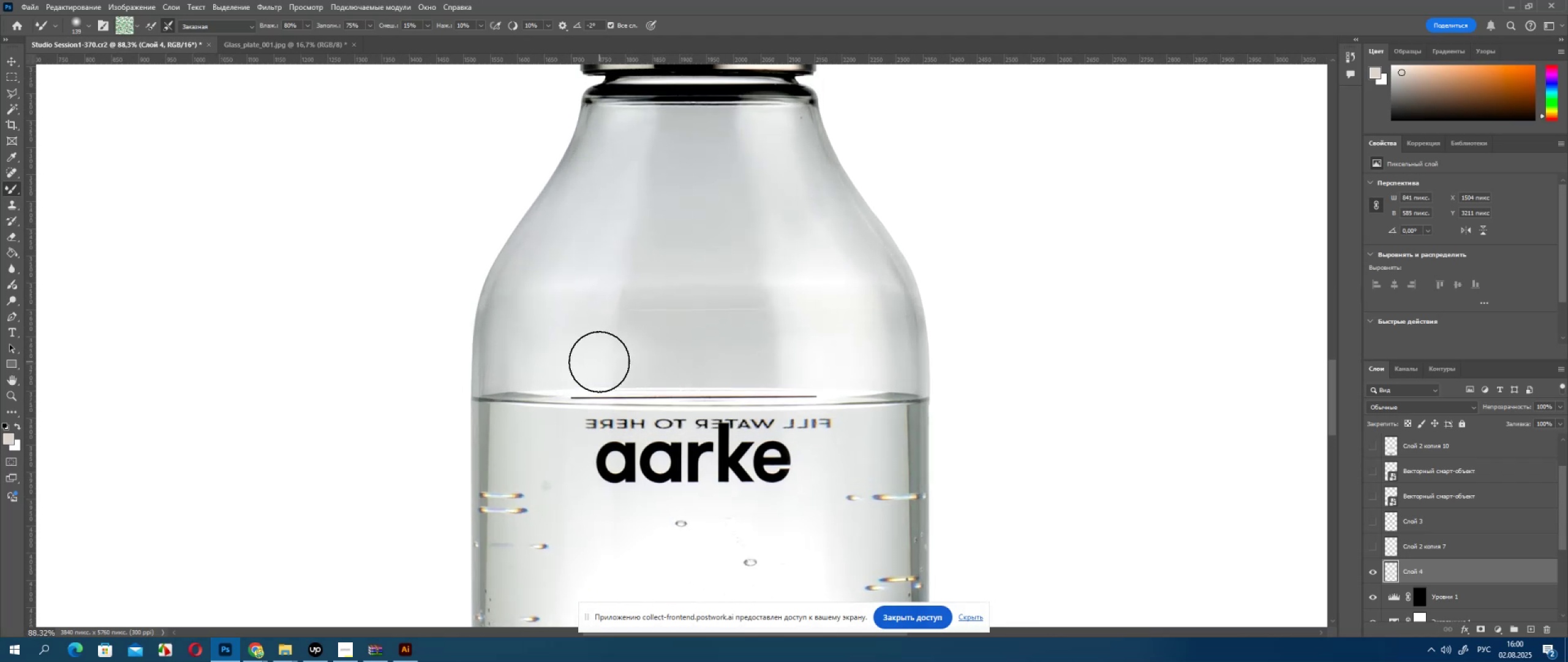 
left_click_drag(start_coordinate=[591, 362], to_coordinate=[664, 370])
 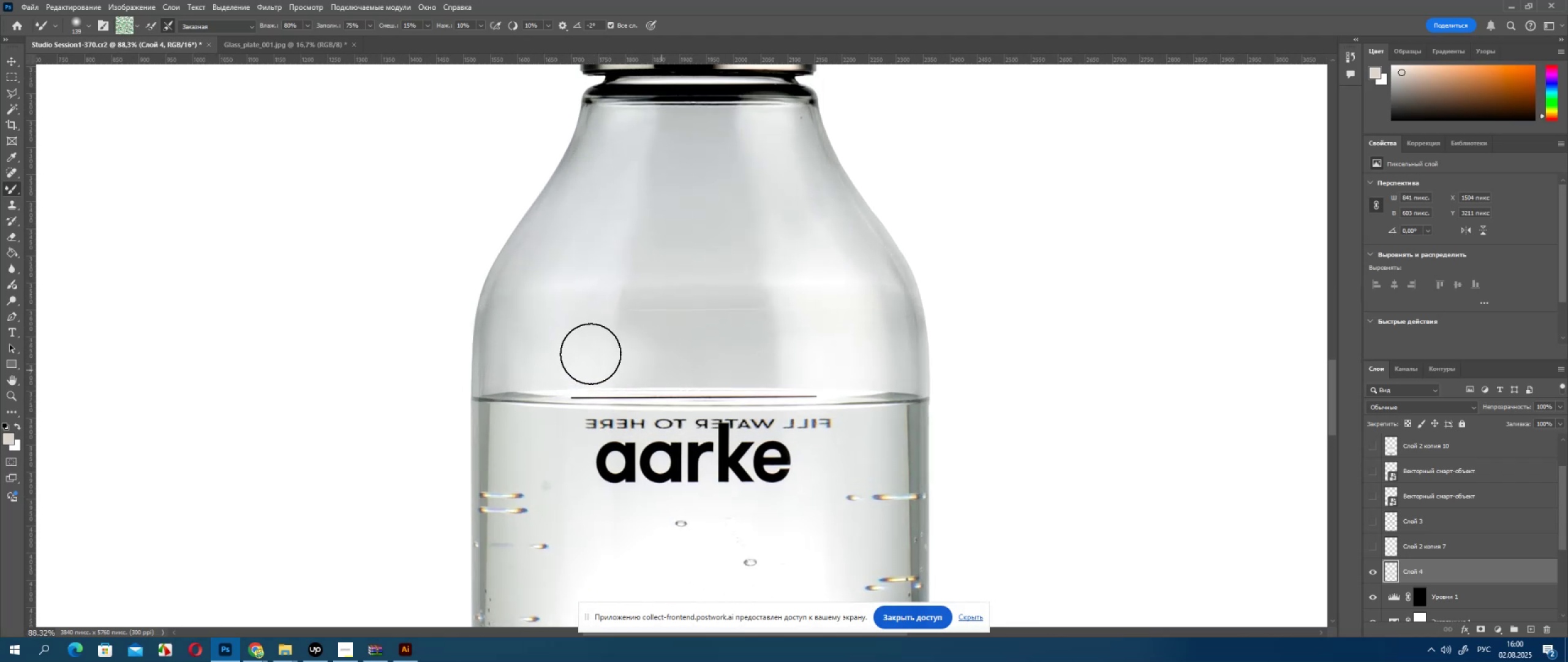 
left_click_drag(start_coordinate=[590, 354], to_coordinate=[694, 362])
 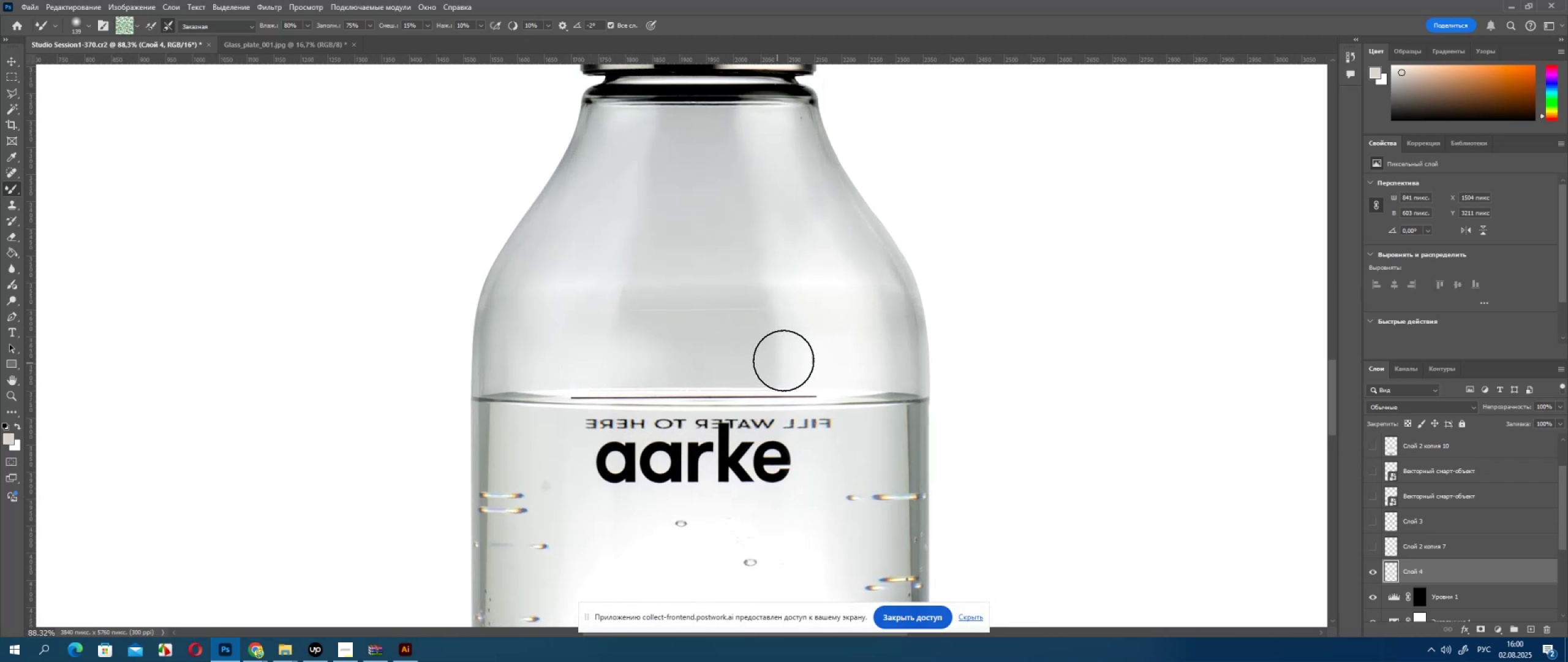 
left_click_drag(start_coordinate=[796, 360], to_coordinate=[704, 357])
 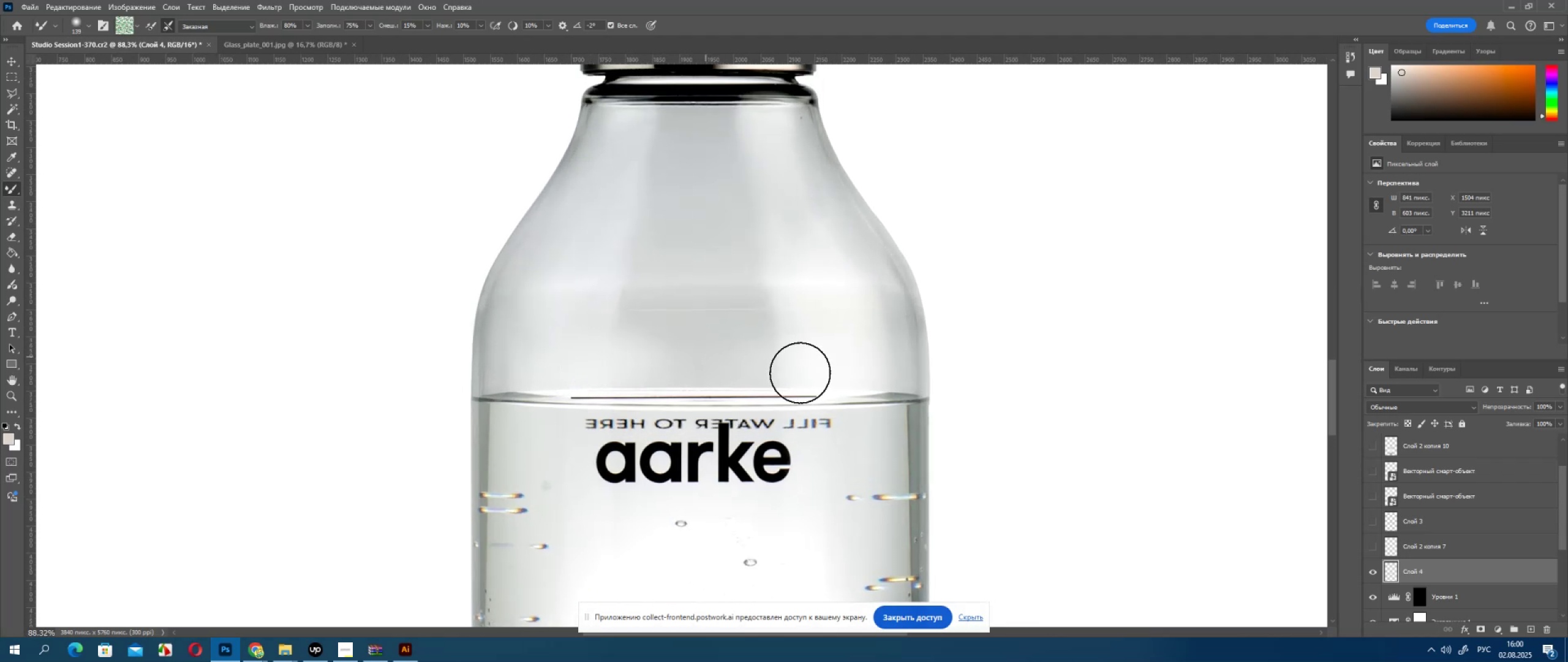 
left_click_drag(start_coordinate=[801, 372], to_coordinate=[674, 352])
 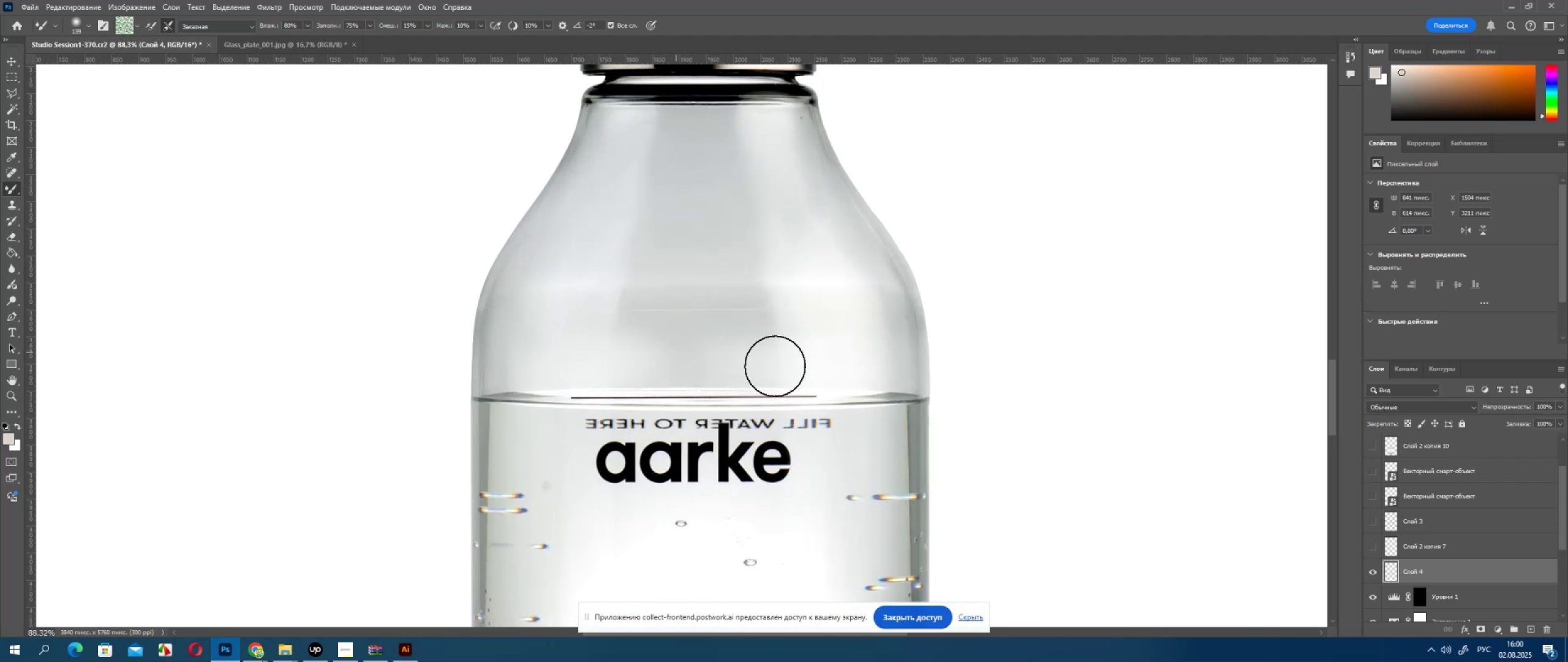 
left_click_drag(start_coordinate=[775, 366], to_coordinate=[693, 372])
 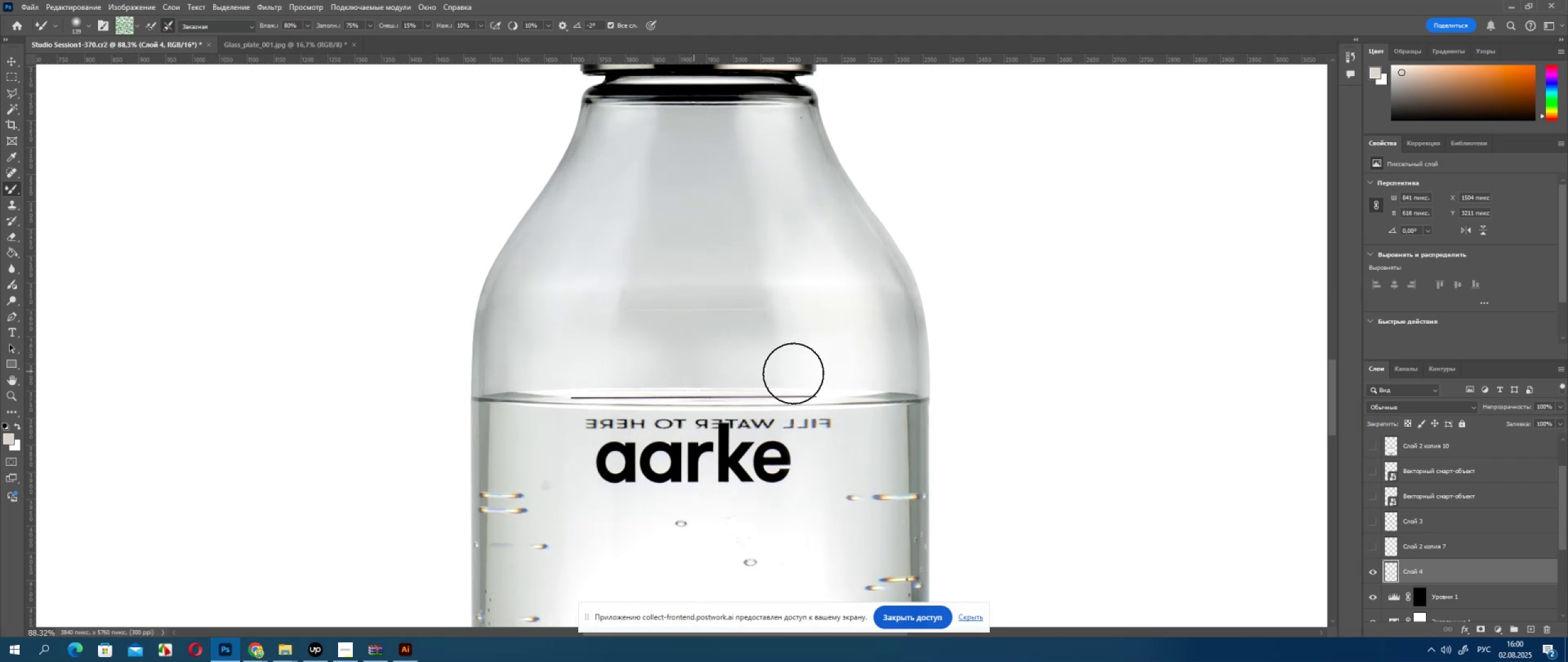 
left_click_drag(start_coordinate=[787, 373], to_coordinate=[660, 359])
 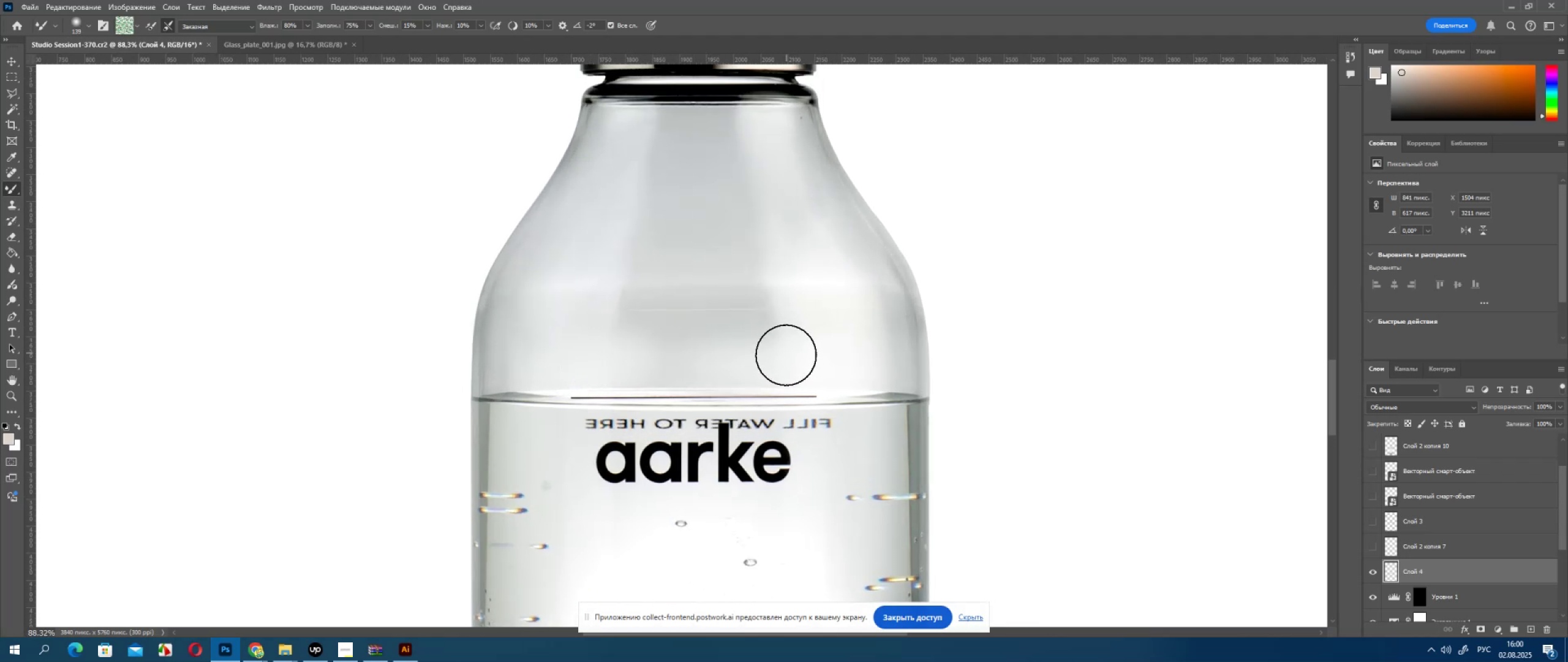 
key(Control+Z)
 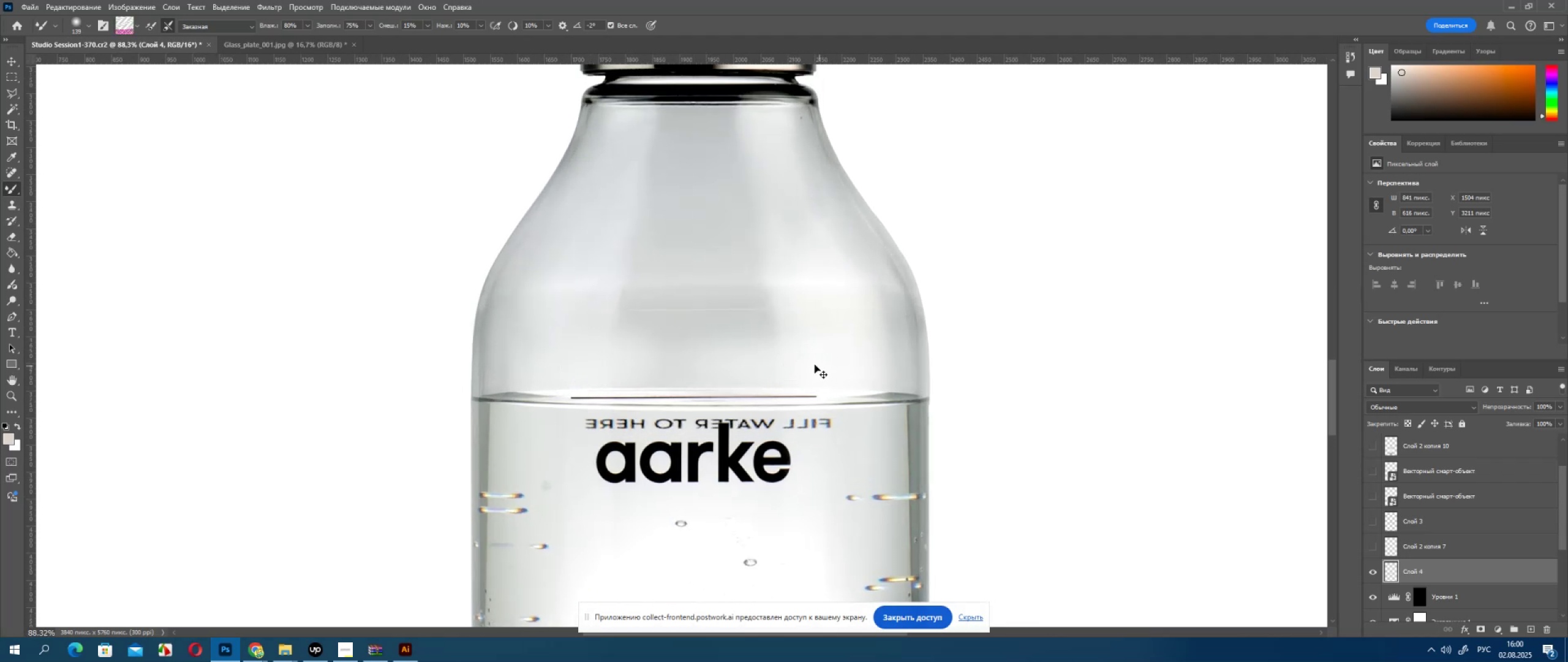 
key(Control+Z)
 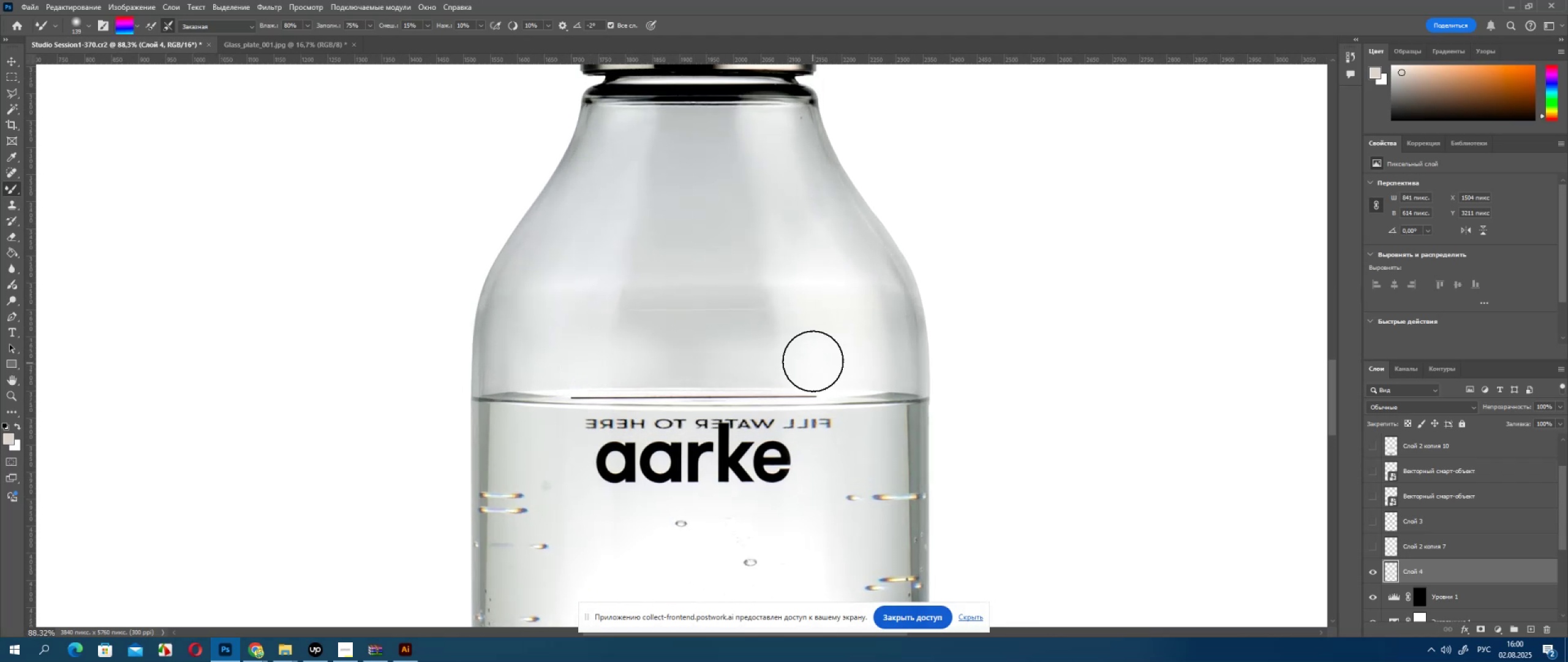 
hold_key(key=AltLeft, duration=0.5)
 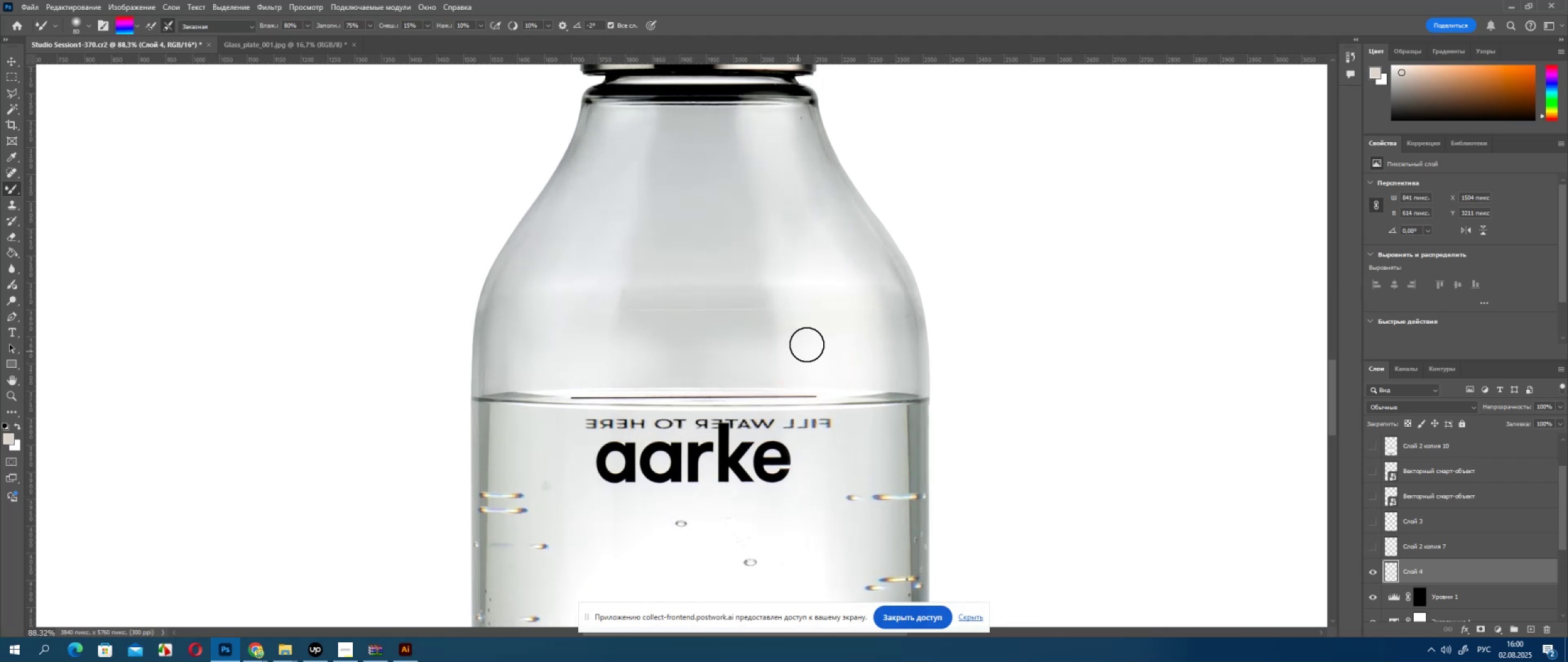 
left_click_drag(start_coordinate=[805, 344], to_coordinate=[619, 332])
 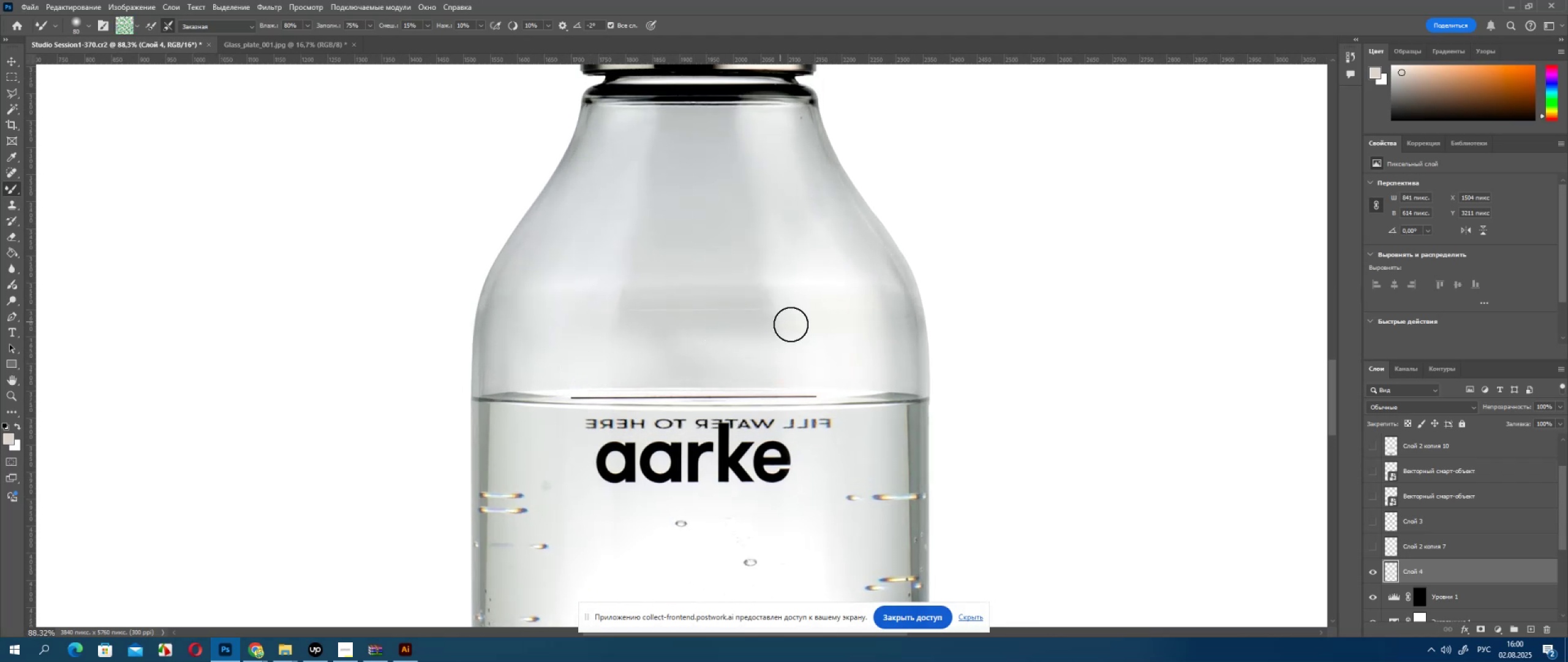 
left_click_drag(start_coordinate=[798, 327], to_coordinate=[720, 334])
 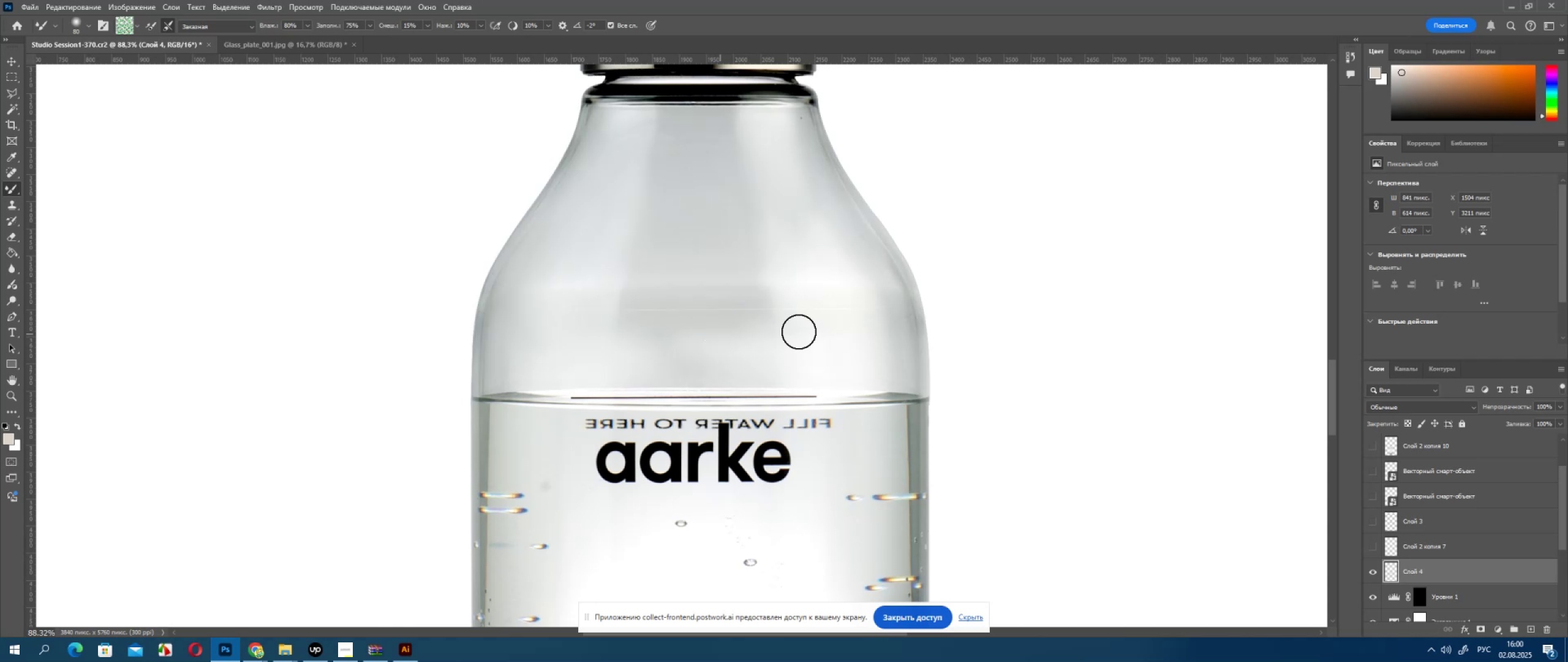 
left_click_drag(start_coordinate=[799, 332], to_coordinate=[701, 316])
 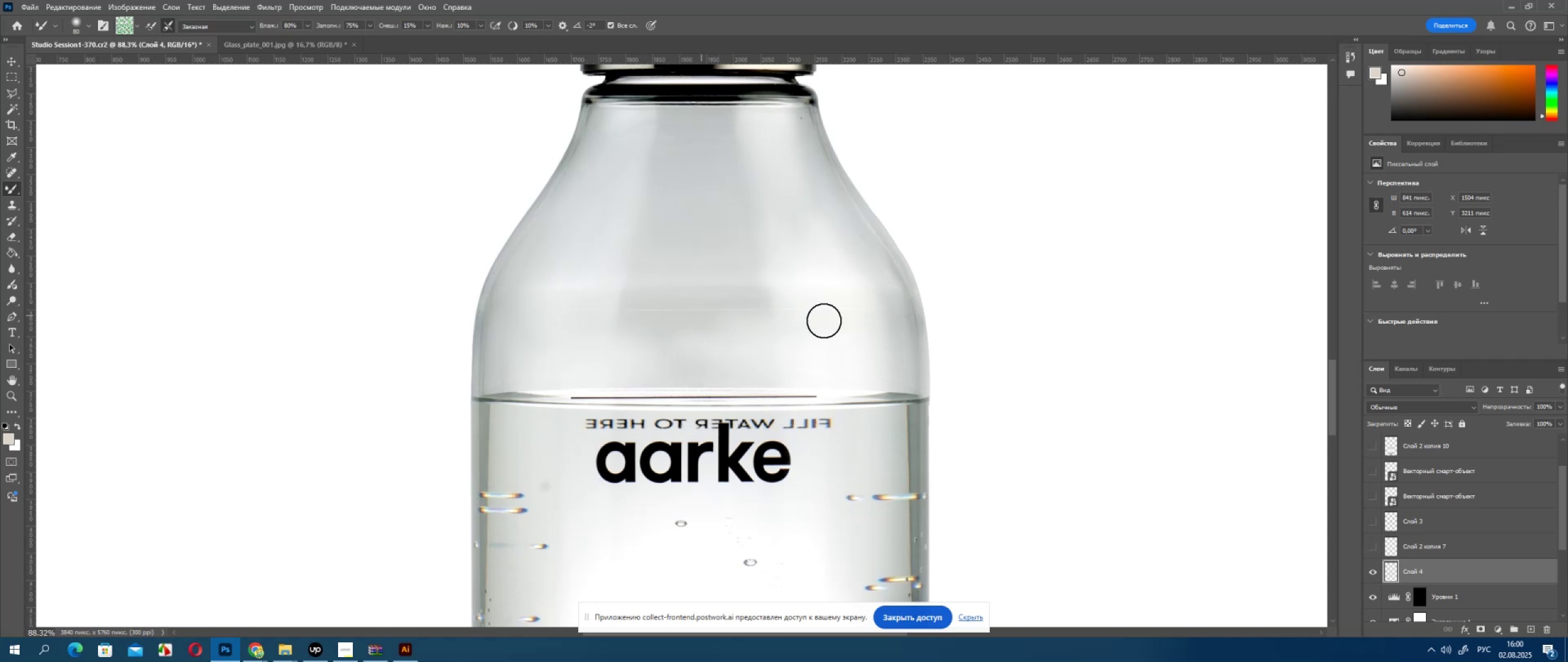 
left_click_drag(start_coordinate=[817, 319], to_coordinate=[717, 300])
 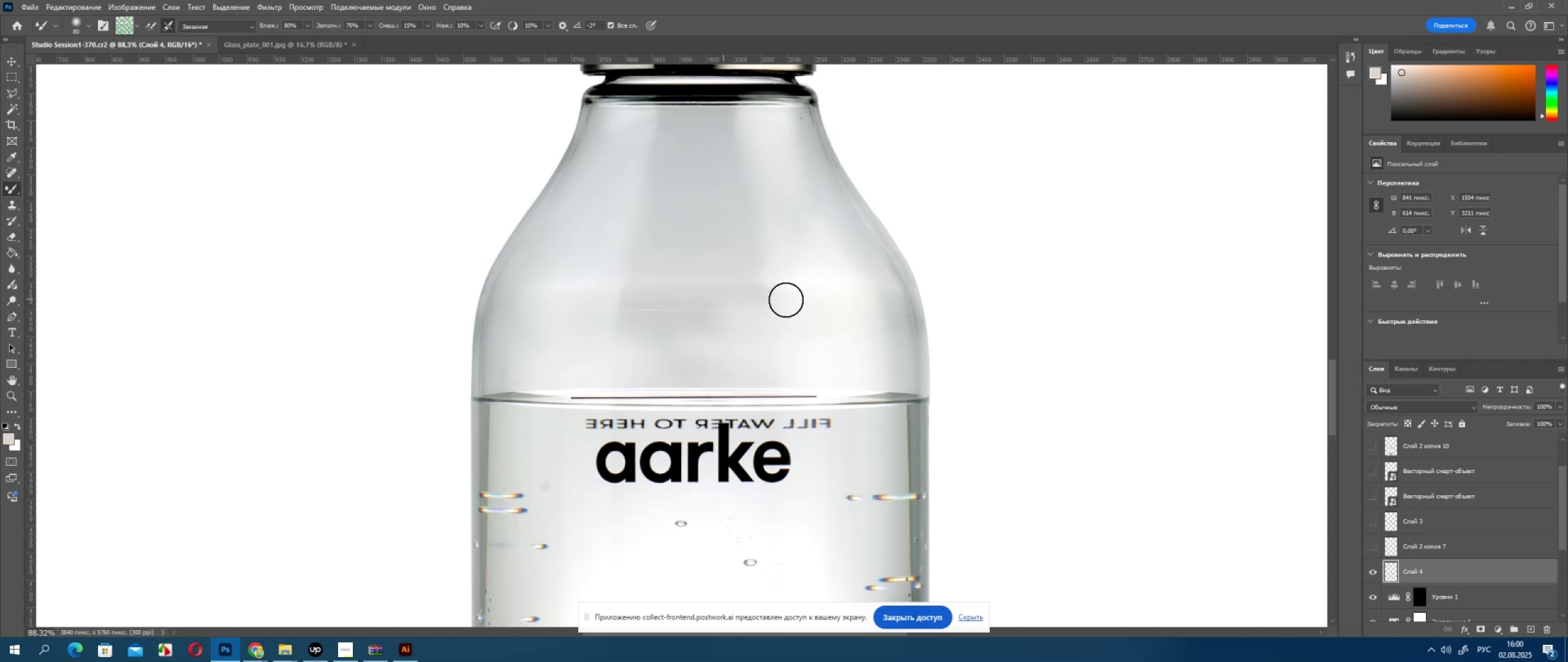 
left_click_drag(start_coordinate=[786, 300], to_coordinate=[680, 291])
 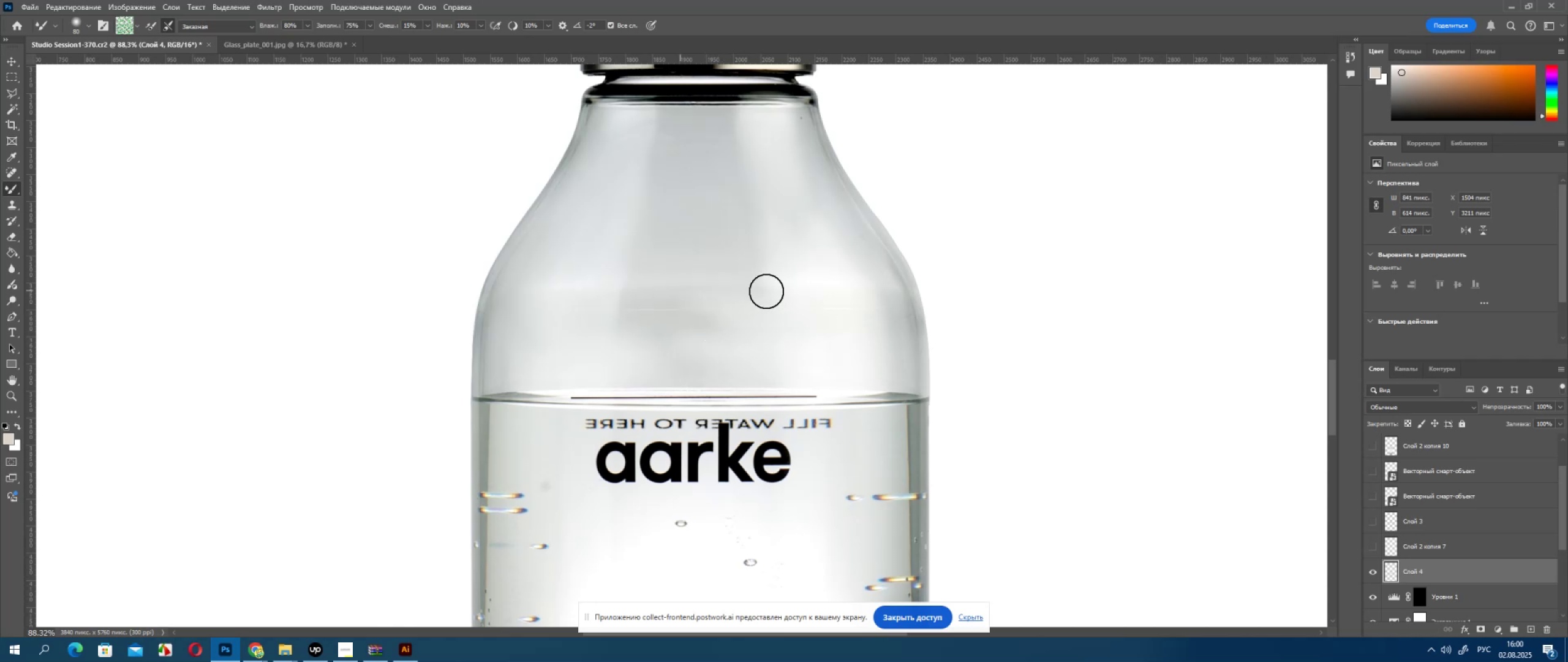 
left_click_drag(start_coordinate=[766, 291], to_coordinate=[703, 278])
 